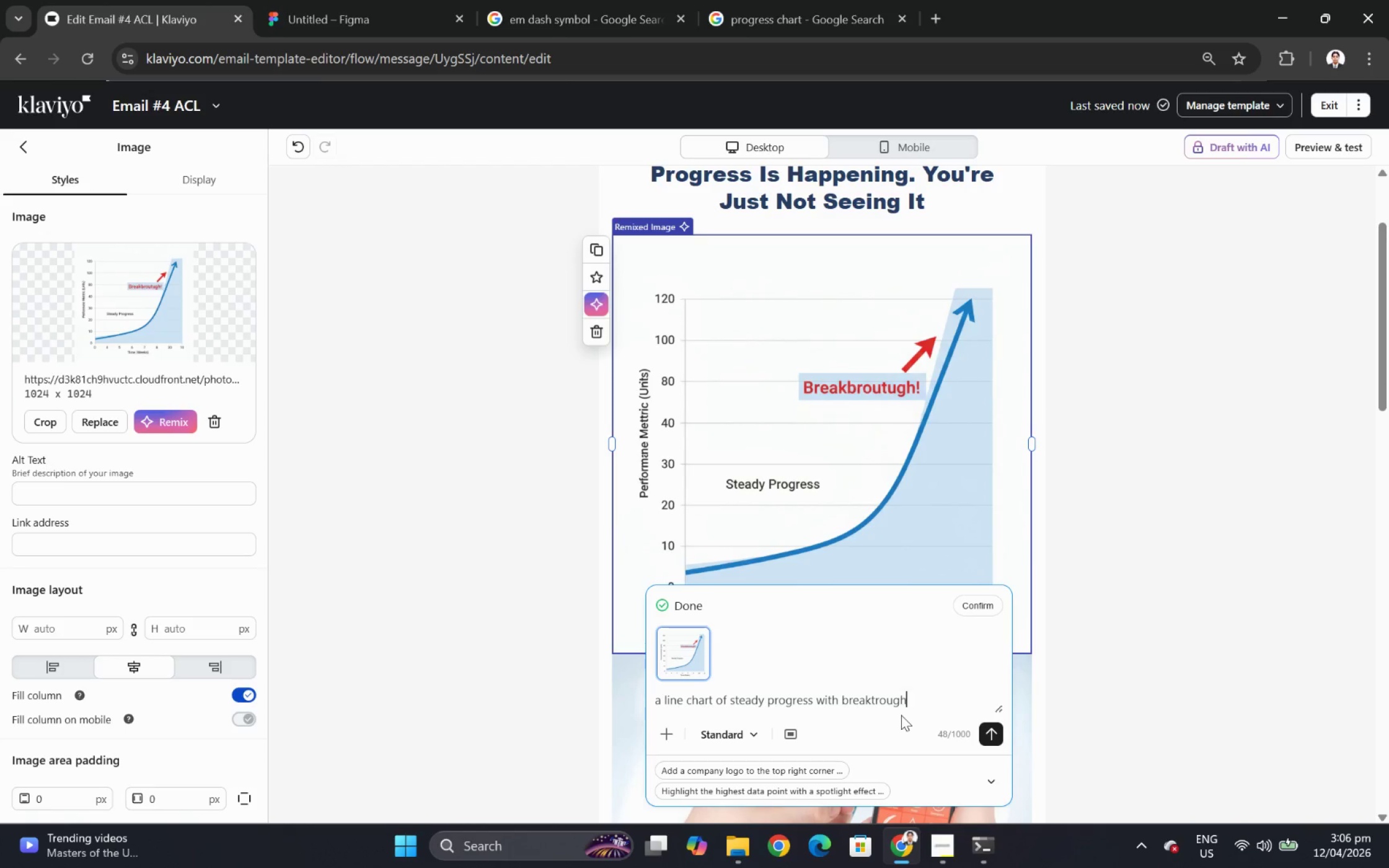 
type(. ,)
key(Backspace)
key(Backspace)
key(Backspace)
key(Backspace)
key(Backspace)
key(Backspace)
key(Backspace)
key(Backspace)
type(hrough. Make the background in blue)
 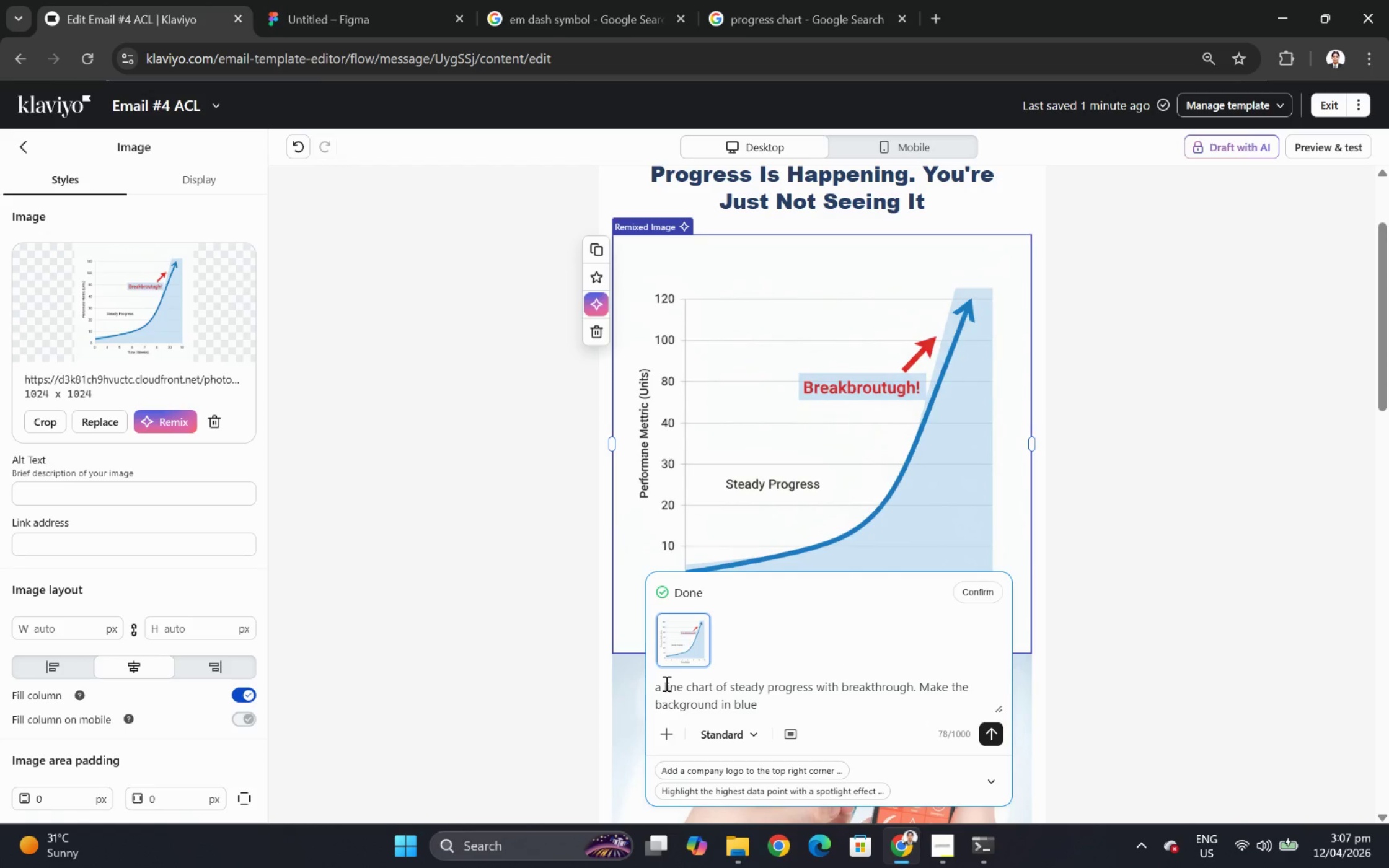 
left_click([665, 683])
 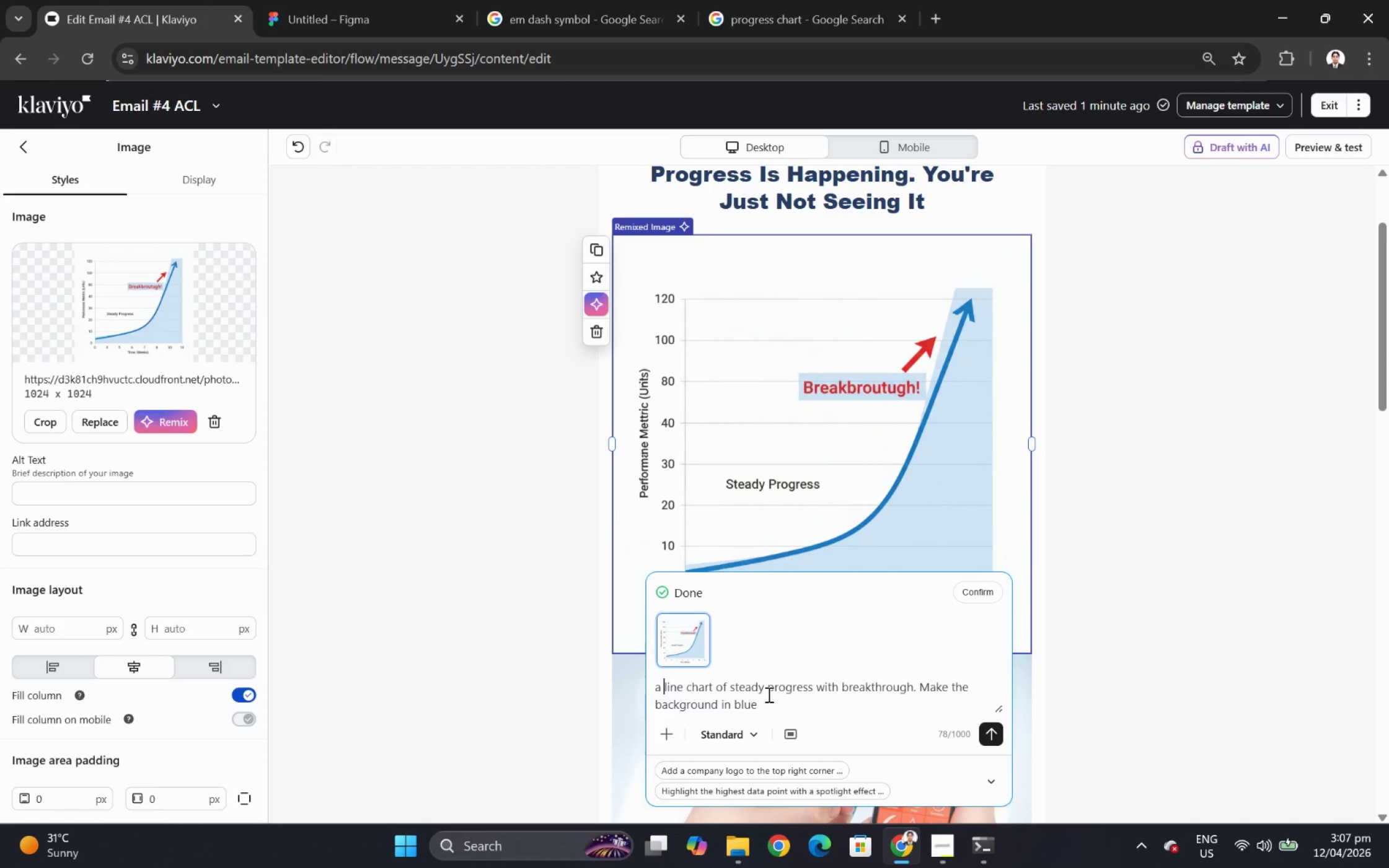 
type(realistic )
 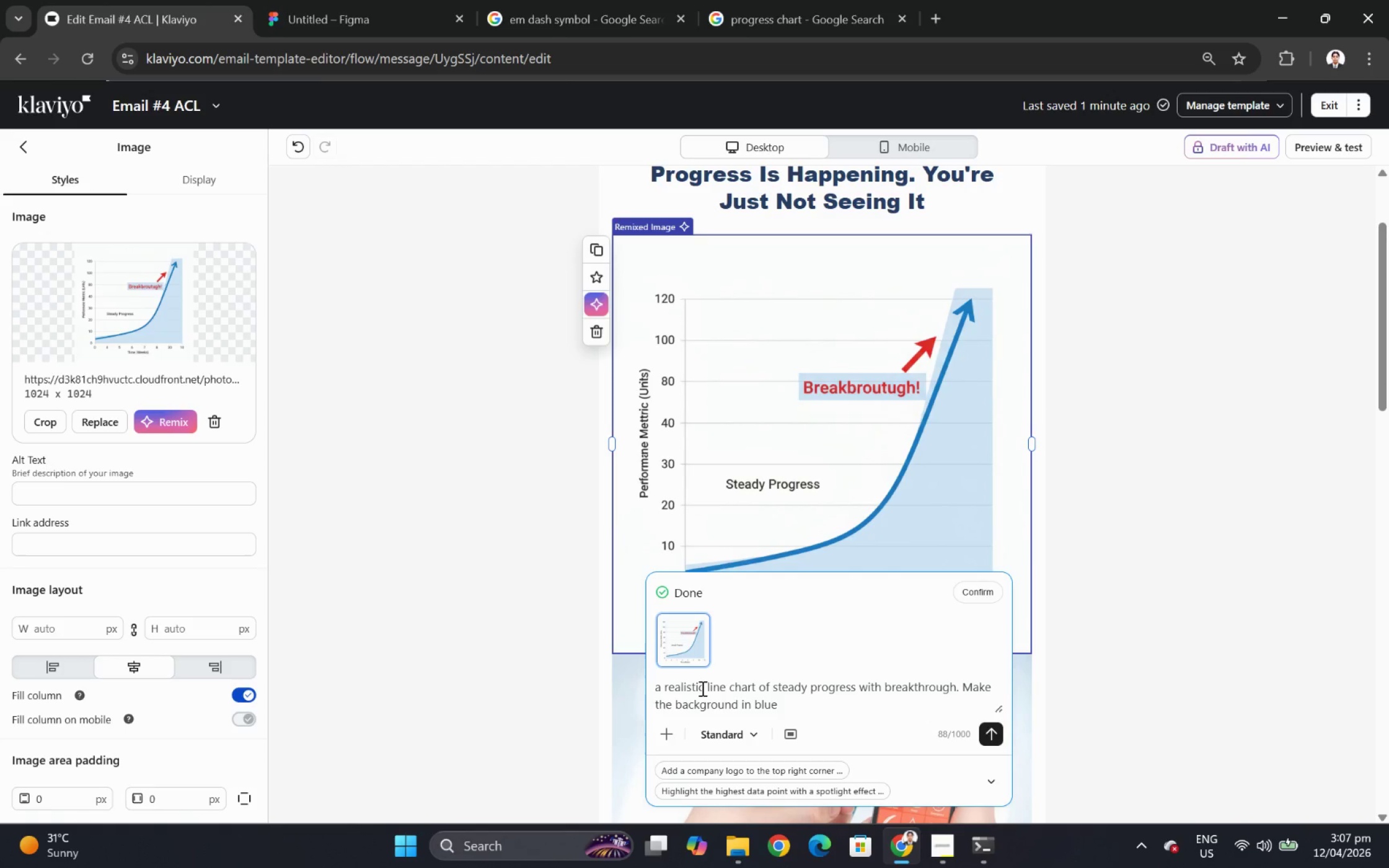 
wait(12.22)
 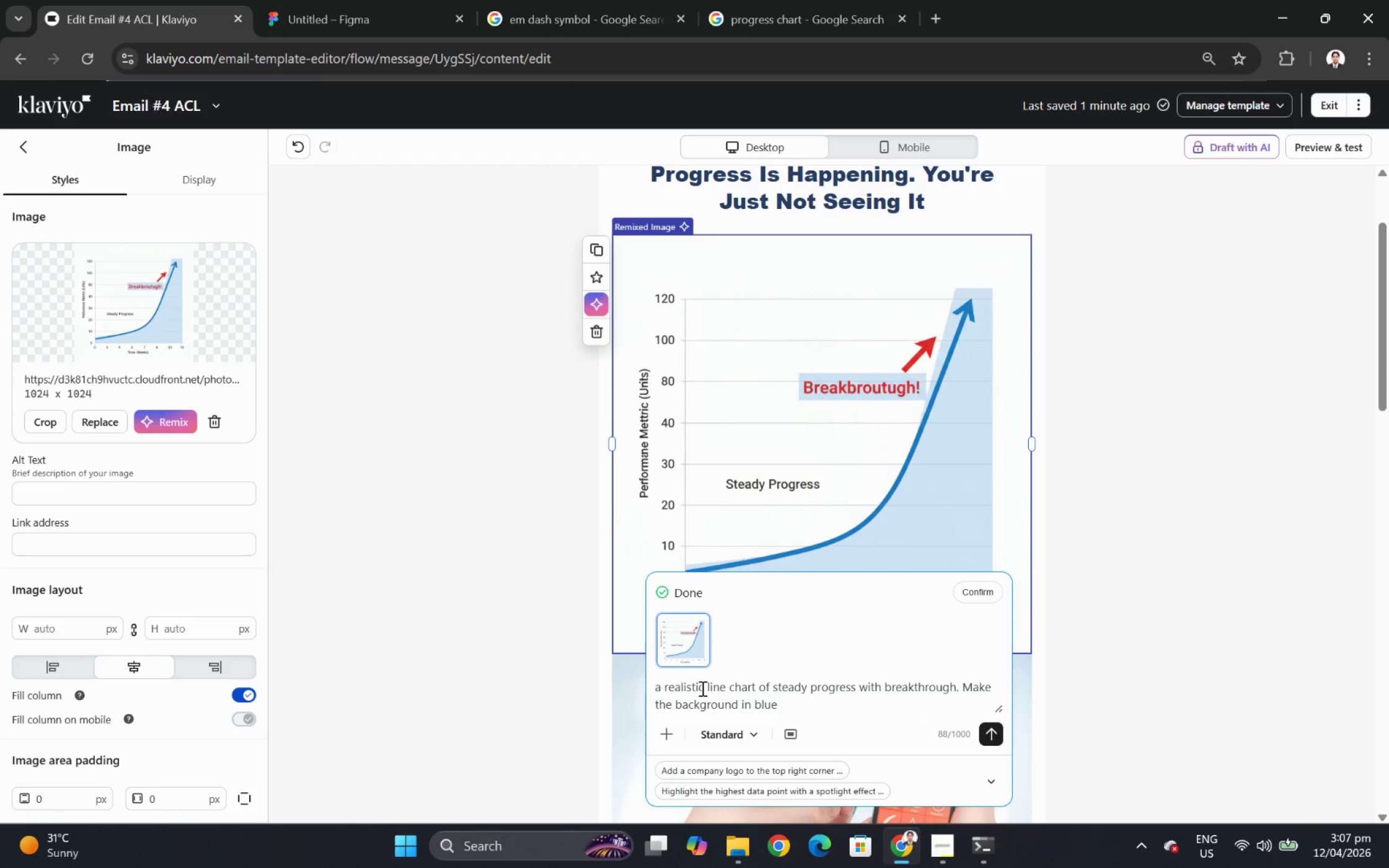 
left_click([703, 686])
 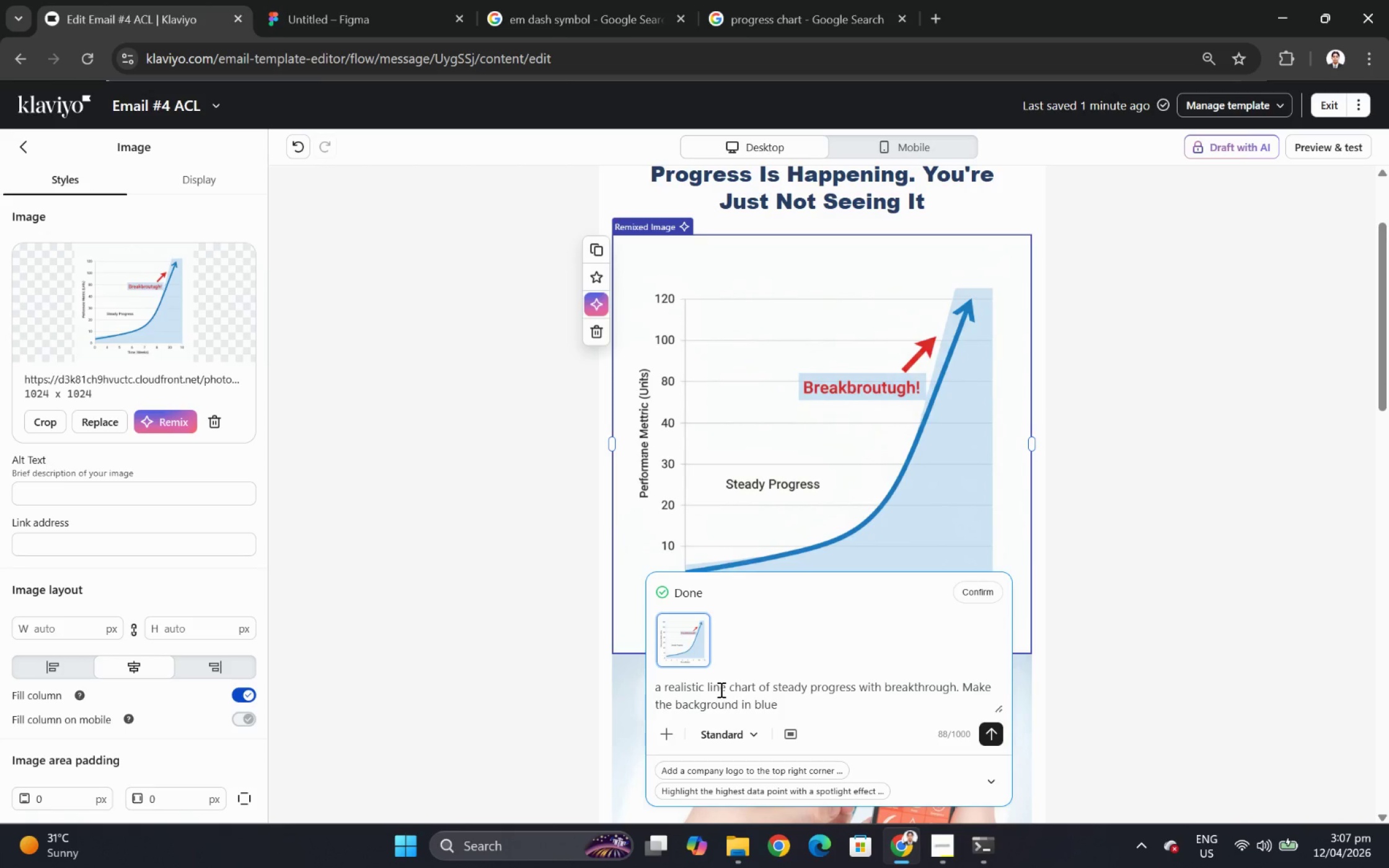 
type( graphics )
 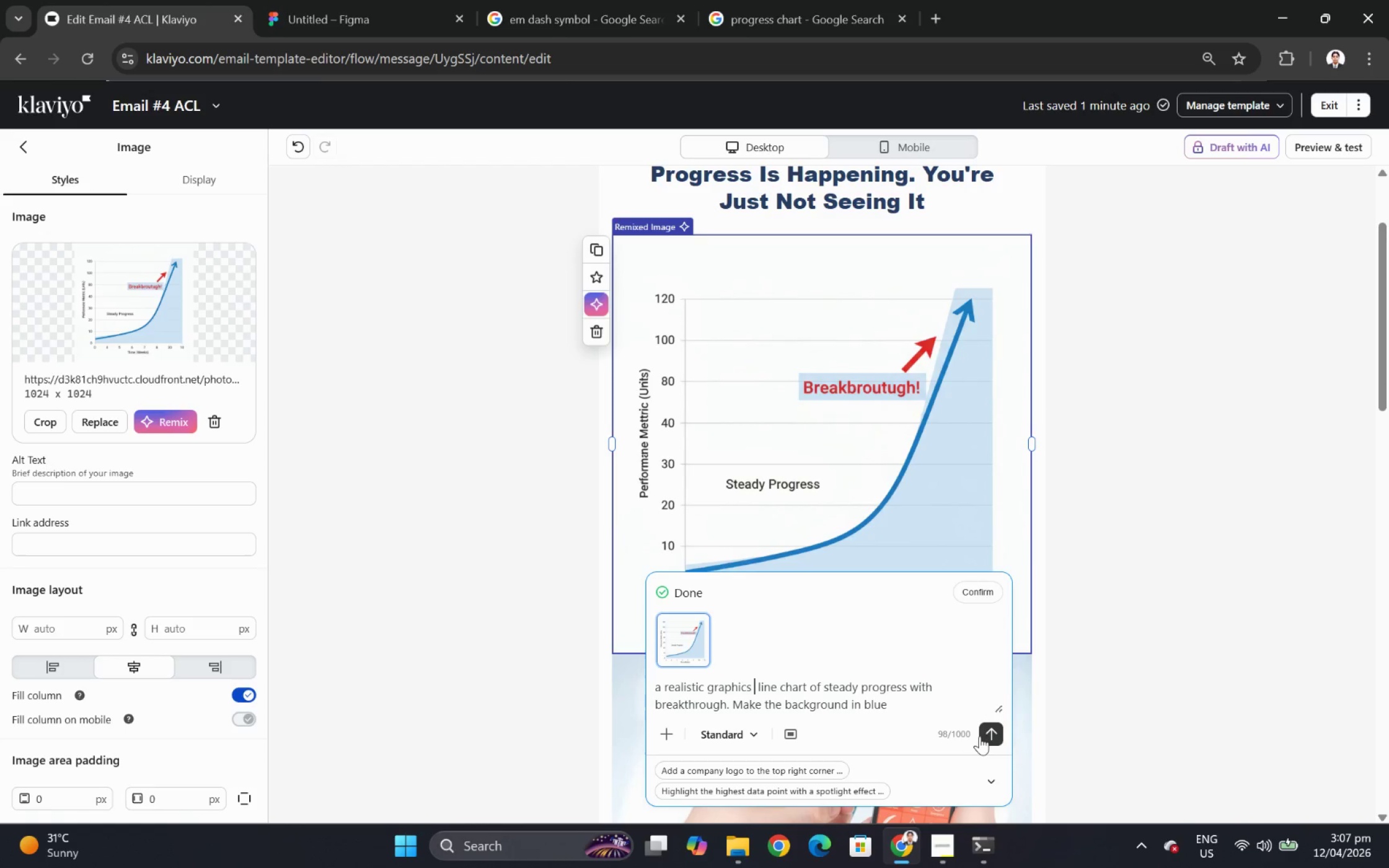 
key(Backspace)
 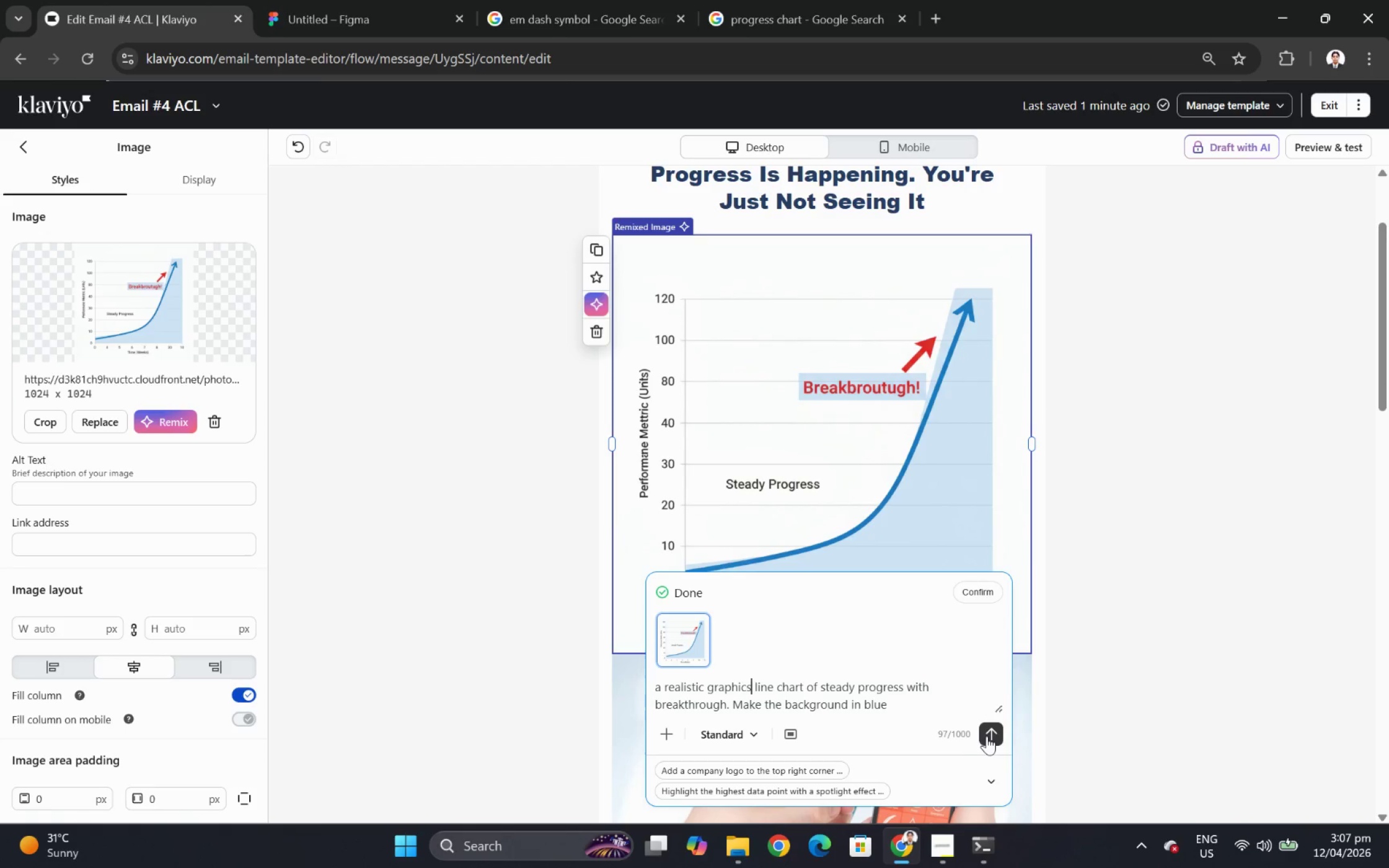 
left_click([987, 735])
 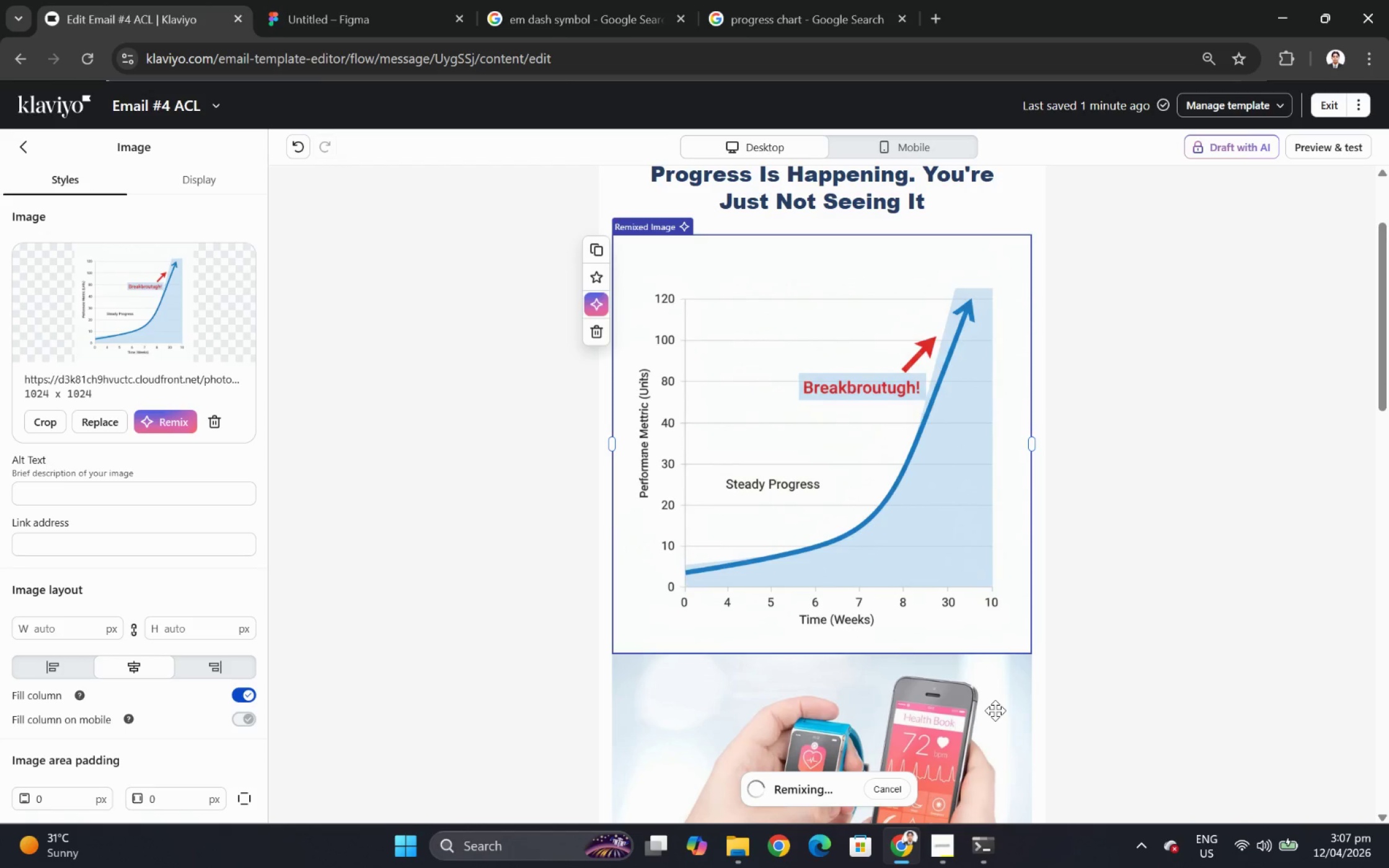 
wait(5.12)
 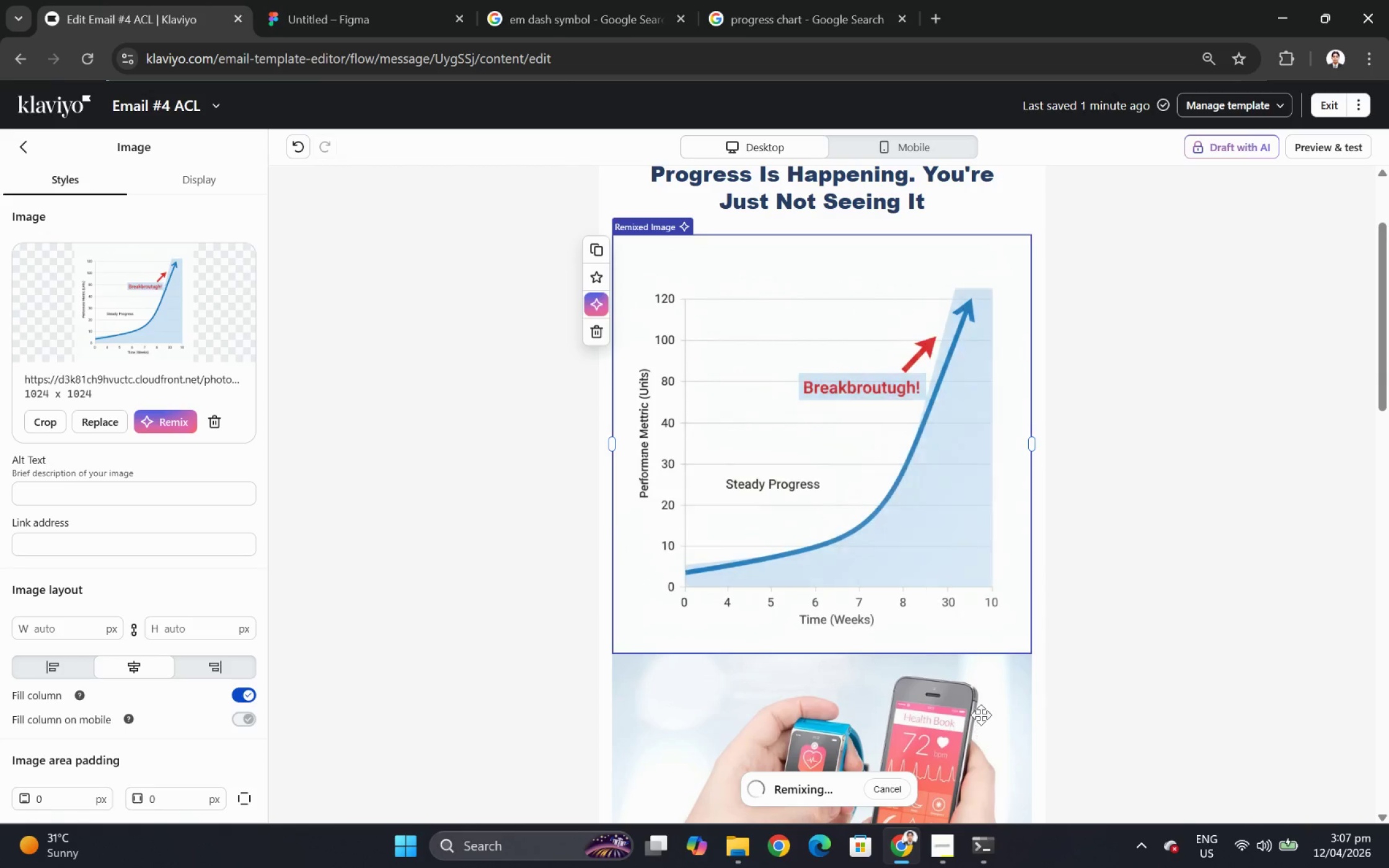 
scroll: coordinate [1033, 702], scroll_direction: down, amount: 1.0
 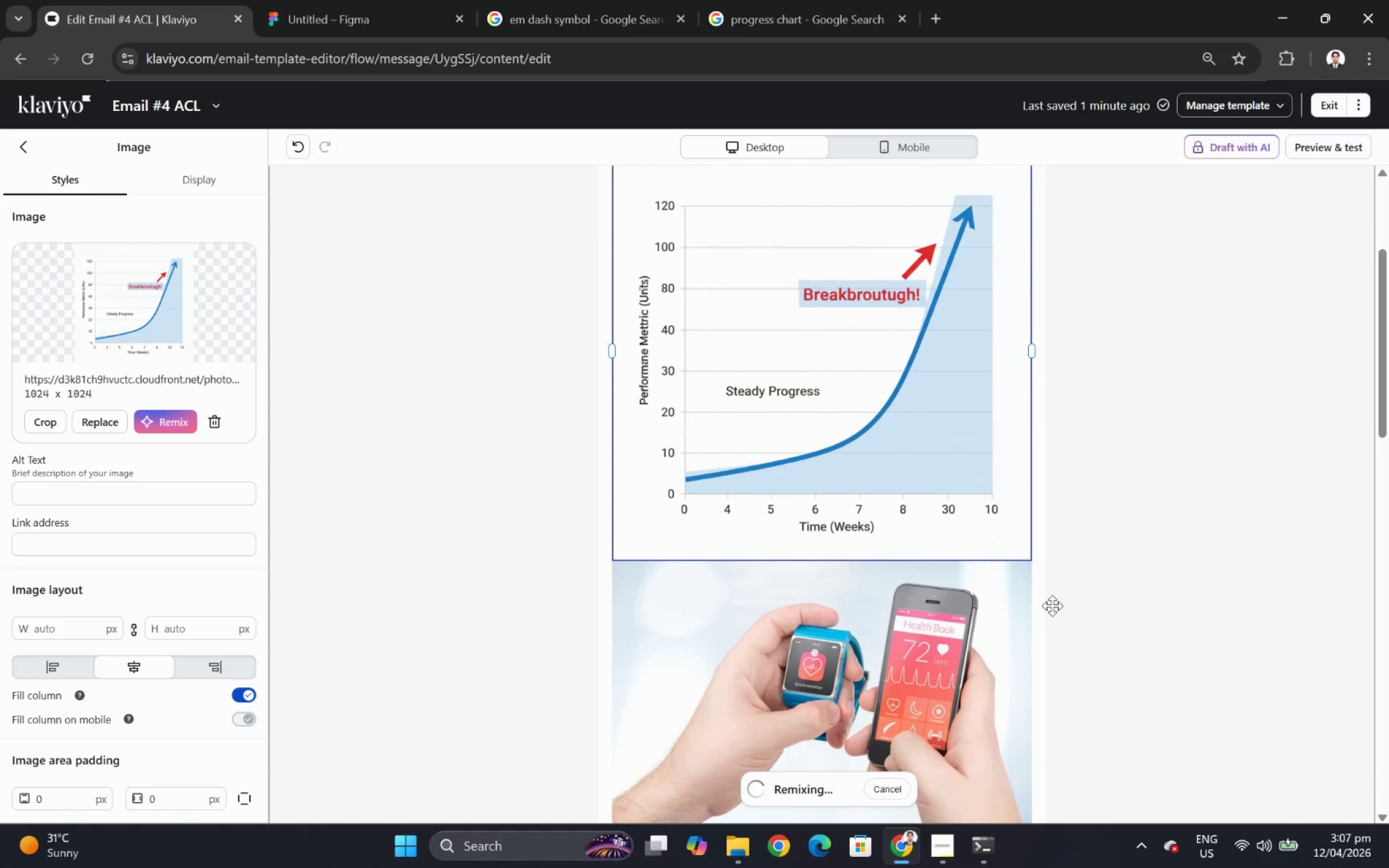 
wait(5.67)
 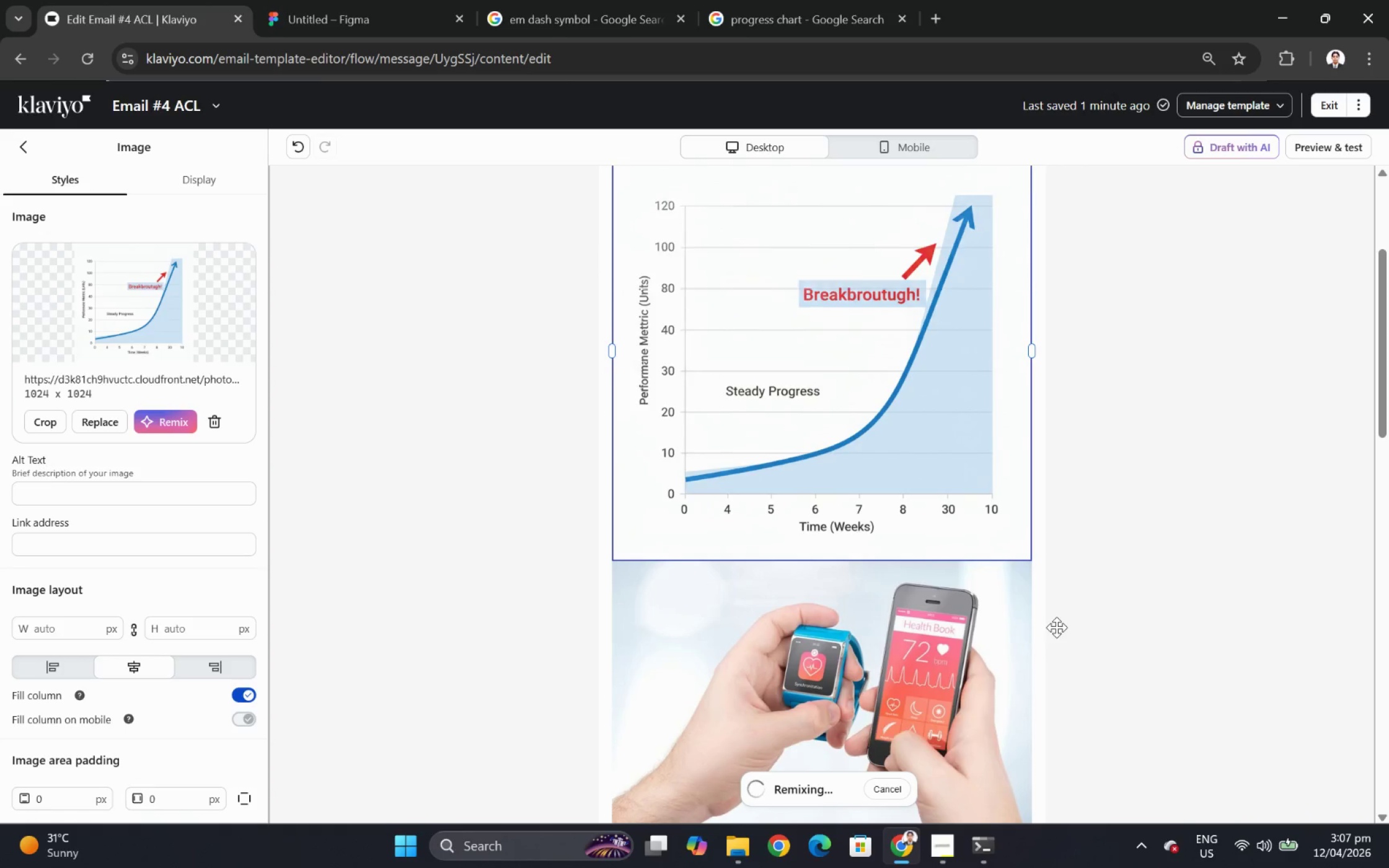 
scroll: coordinate [1052, 604], scroll_direction: up, amount: 2.0
 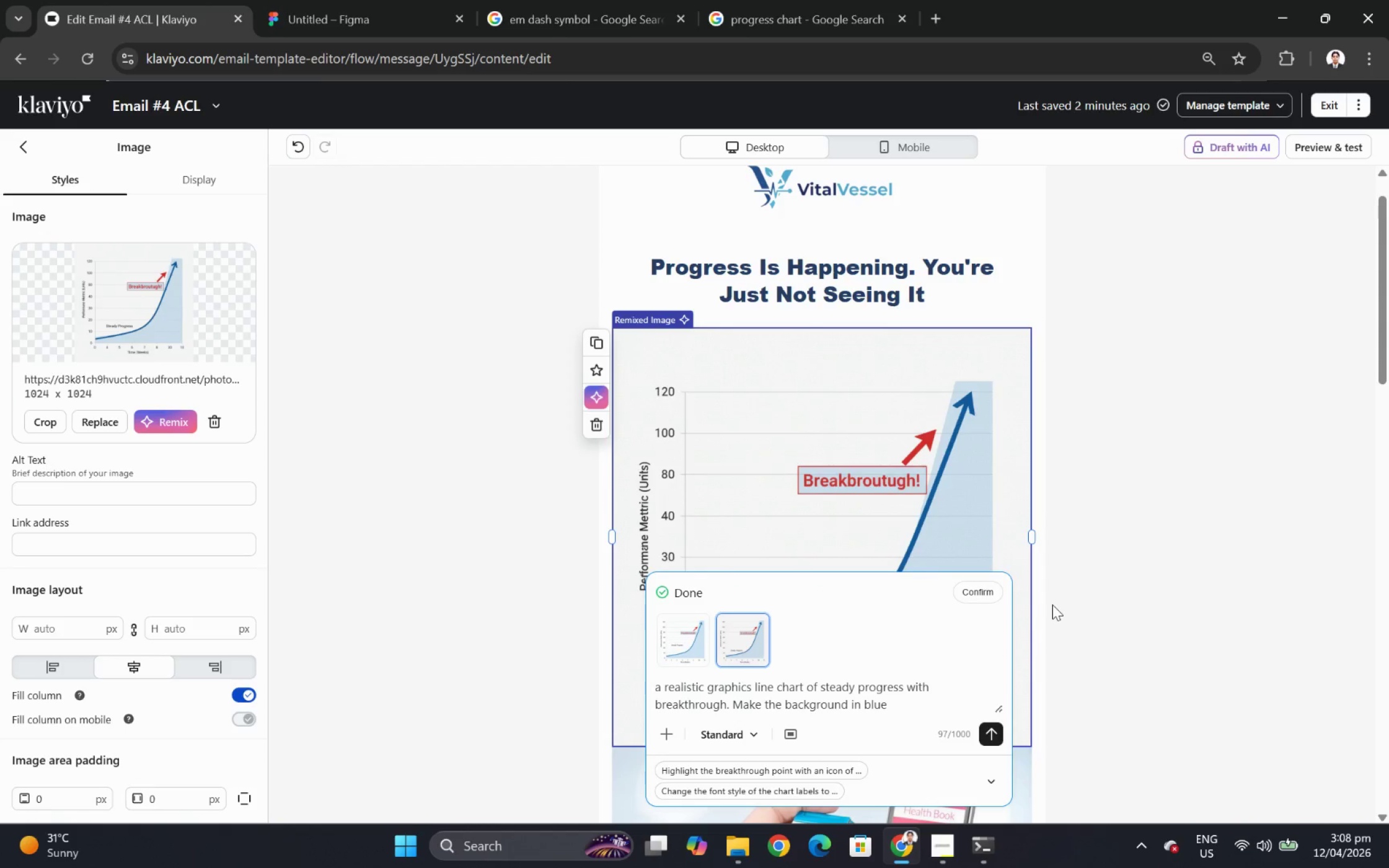 
scroll: coordinate [1064, 627], scroll_direction: down, amount: 3.0
 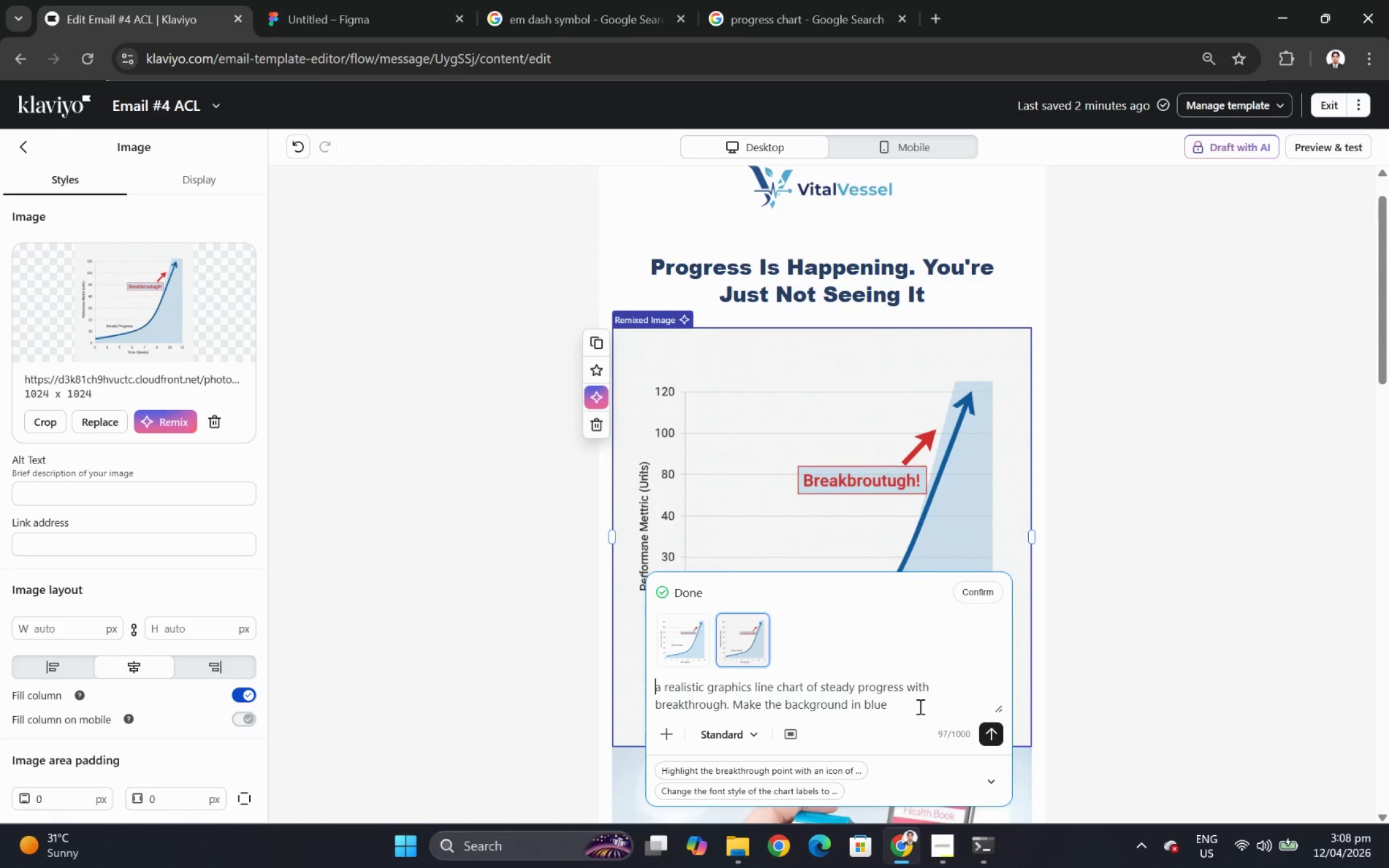 
double_click([920, 706])
 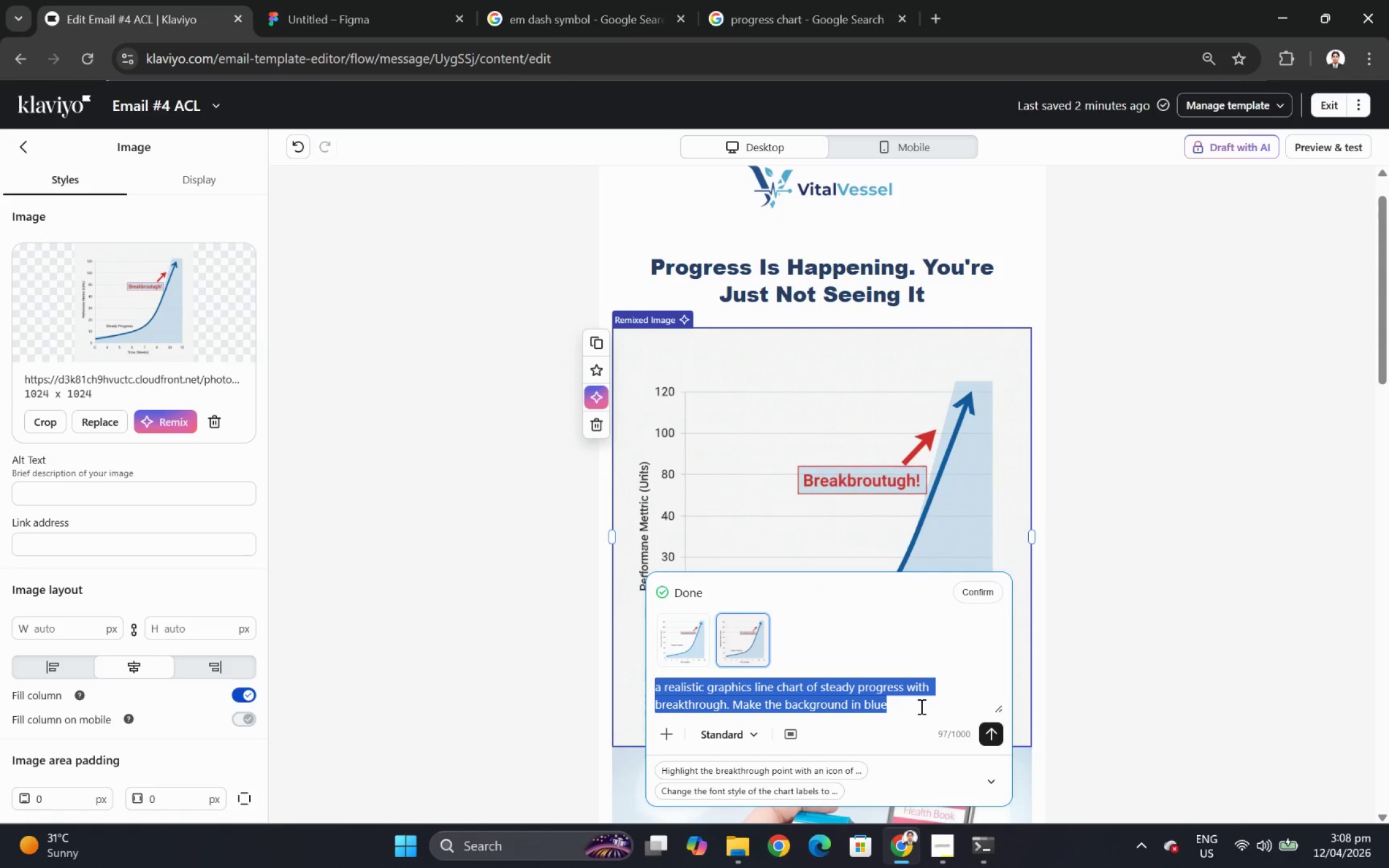 
triple_click([920, 706])
 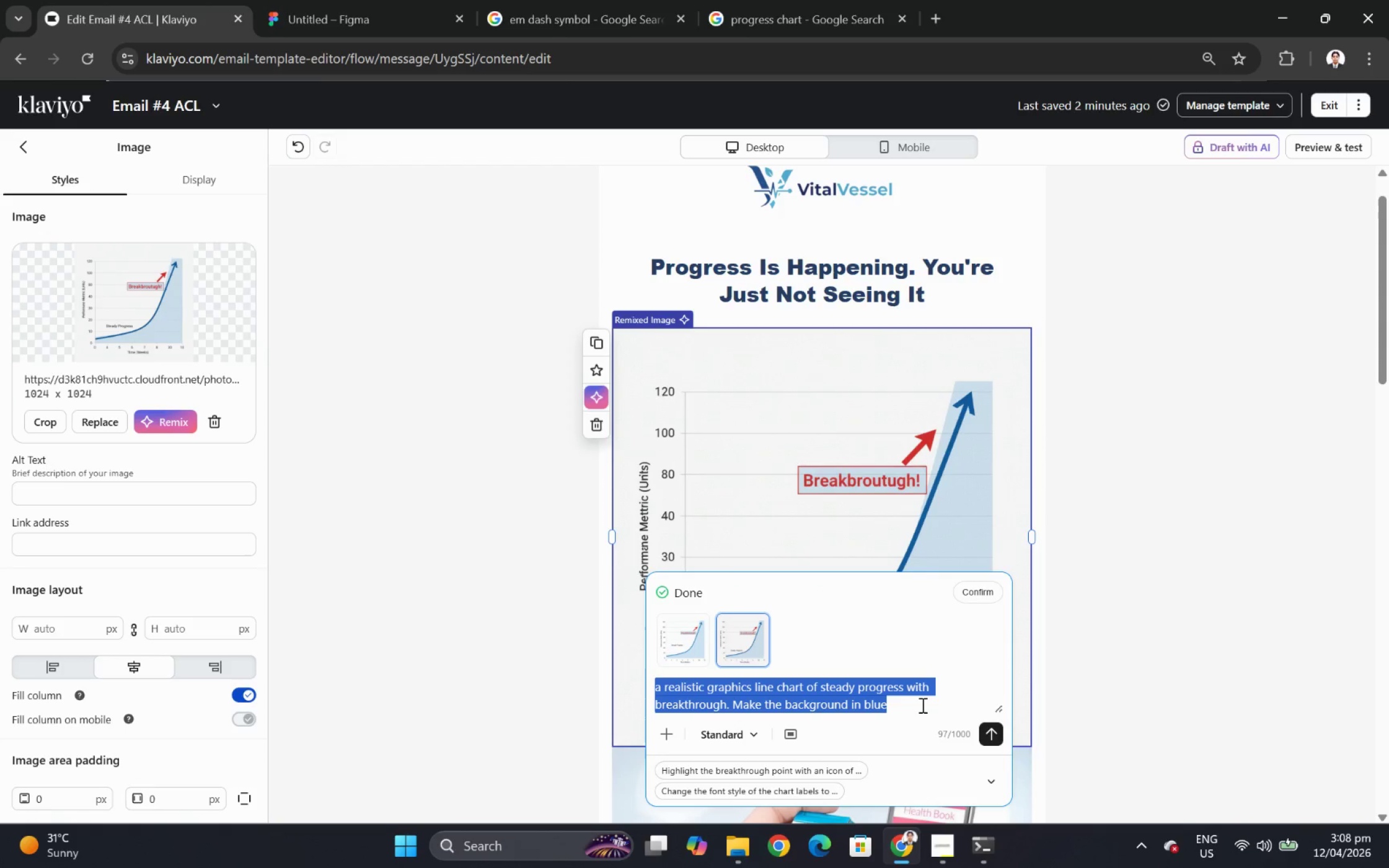 
key(Control+X)
 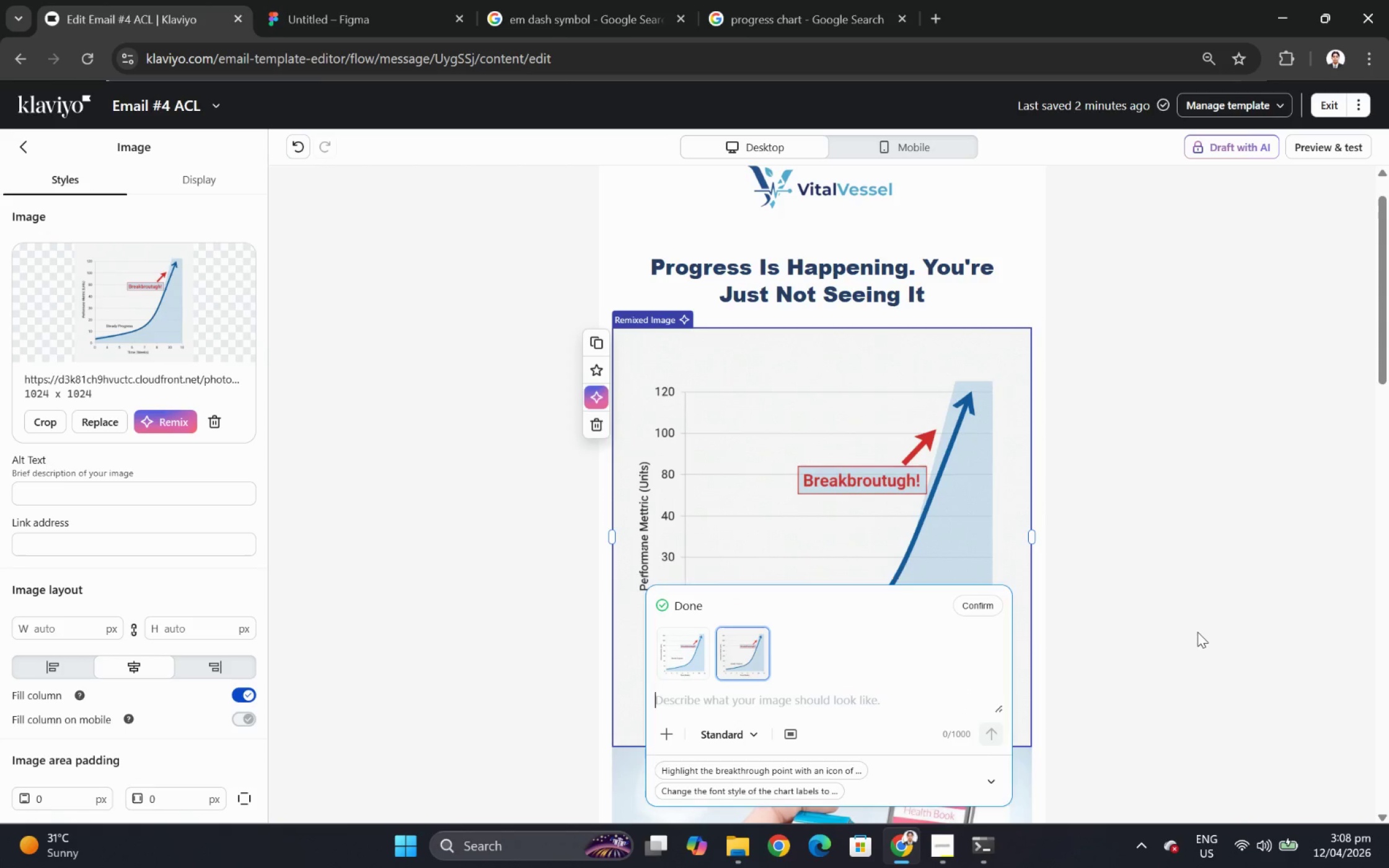 
left_click([1197, 631])
 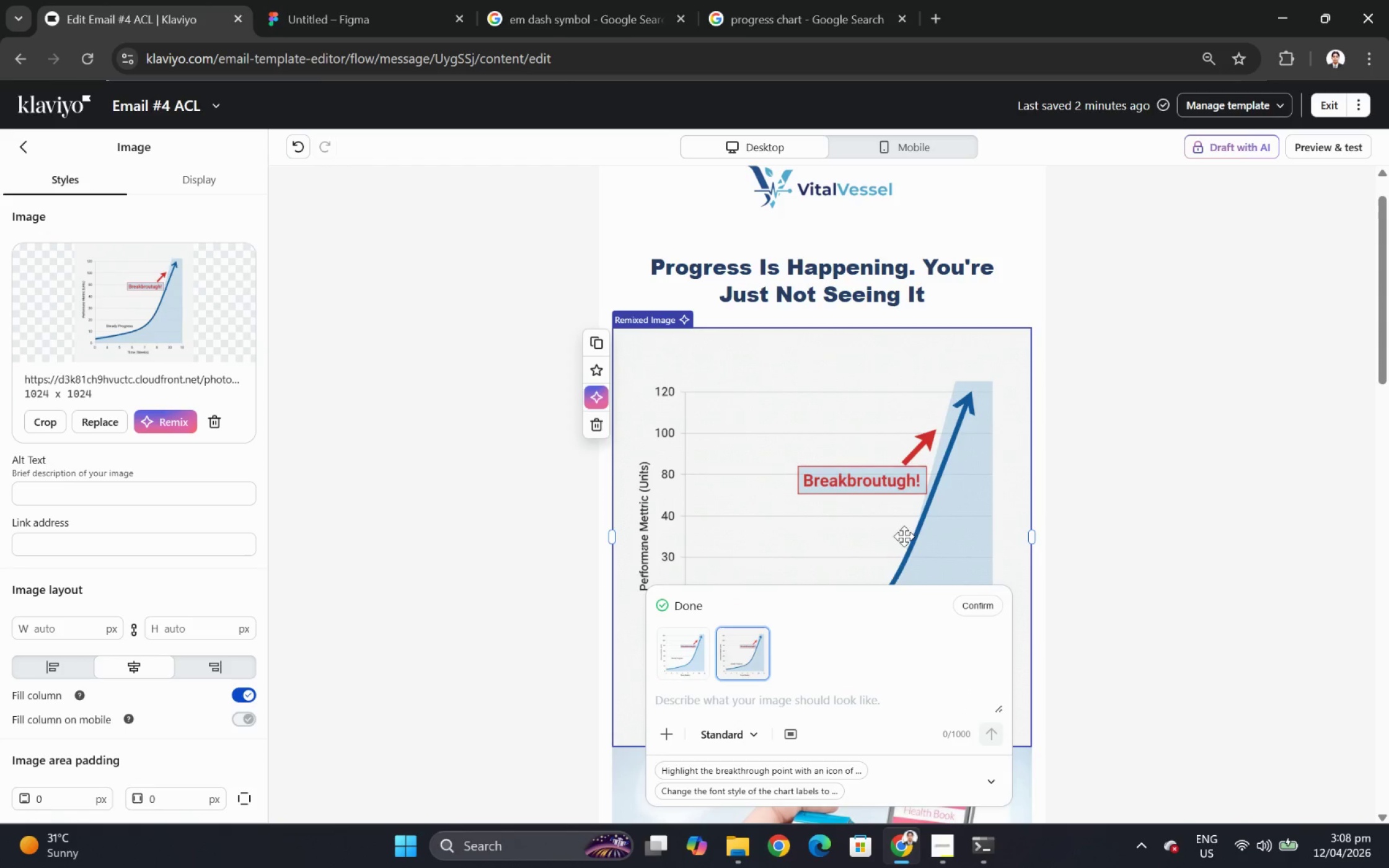 
left_click([833, 501])
 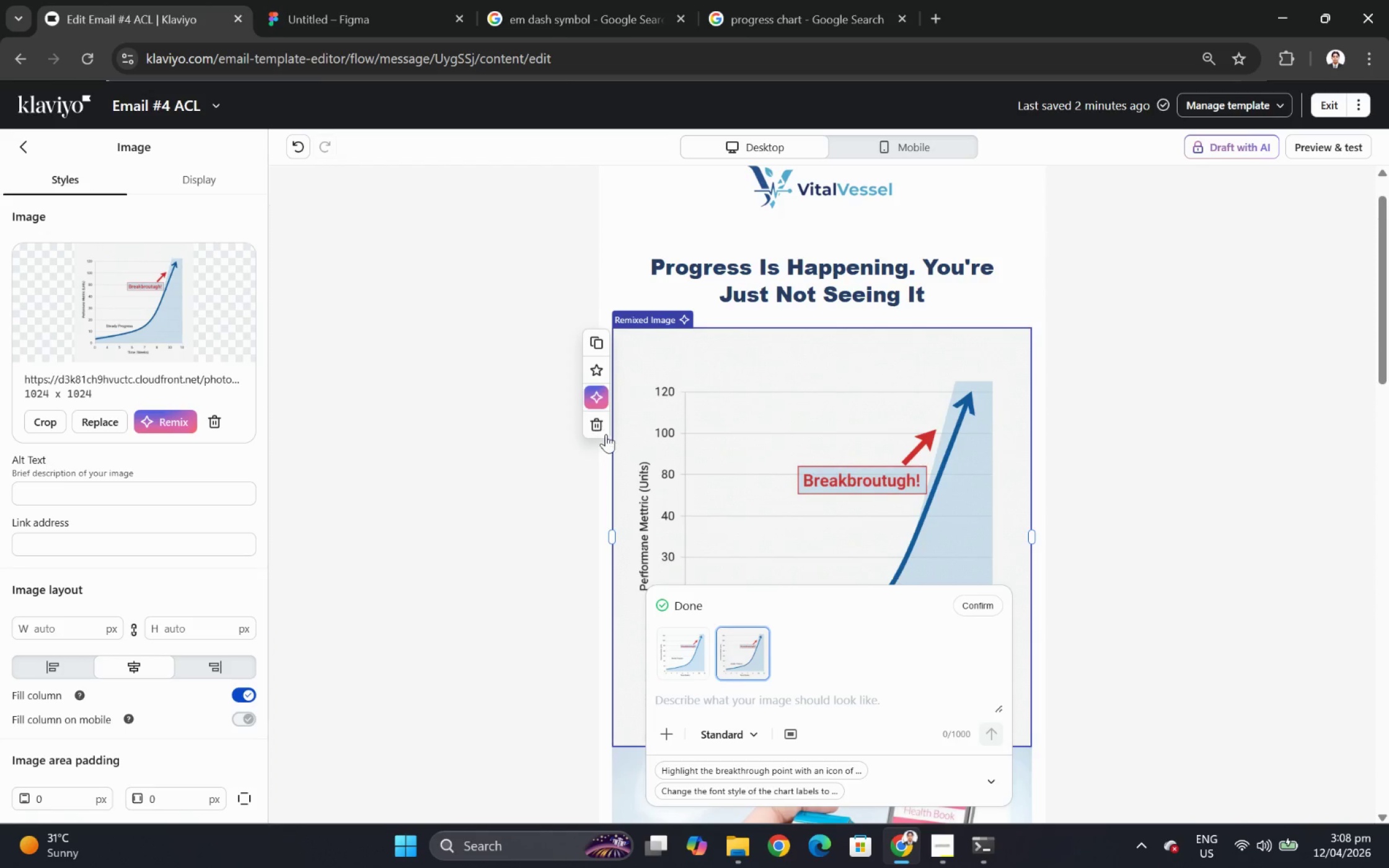 
left_click([601, 425])
 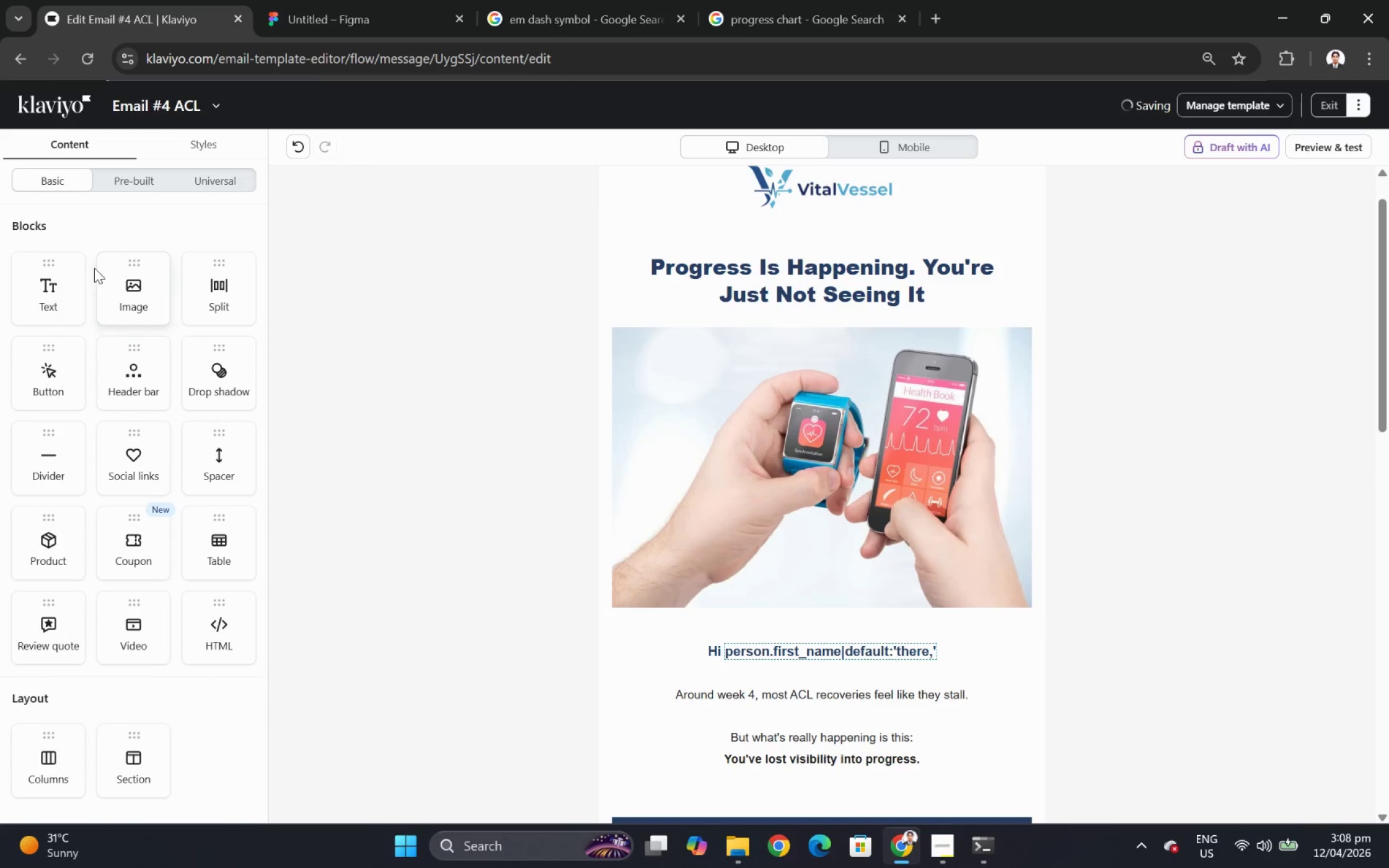 
left_click_drag(start_coordinate=[119, 309], to_coordinate=[748, 355])
 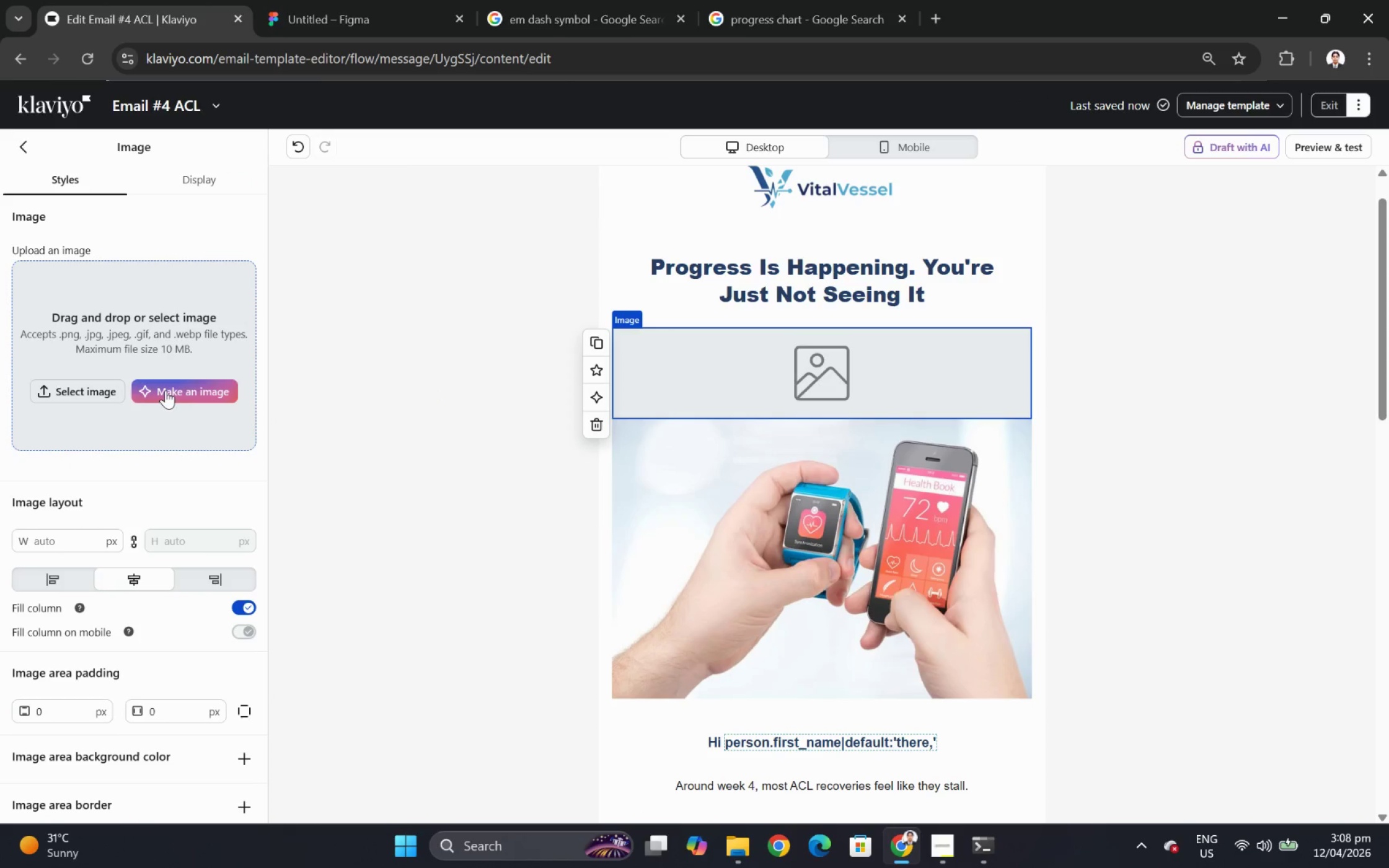 
left_click([182, 388])
 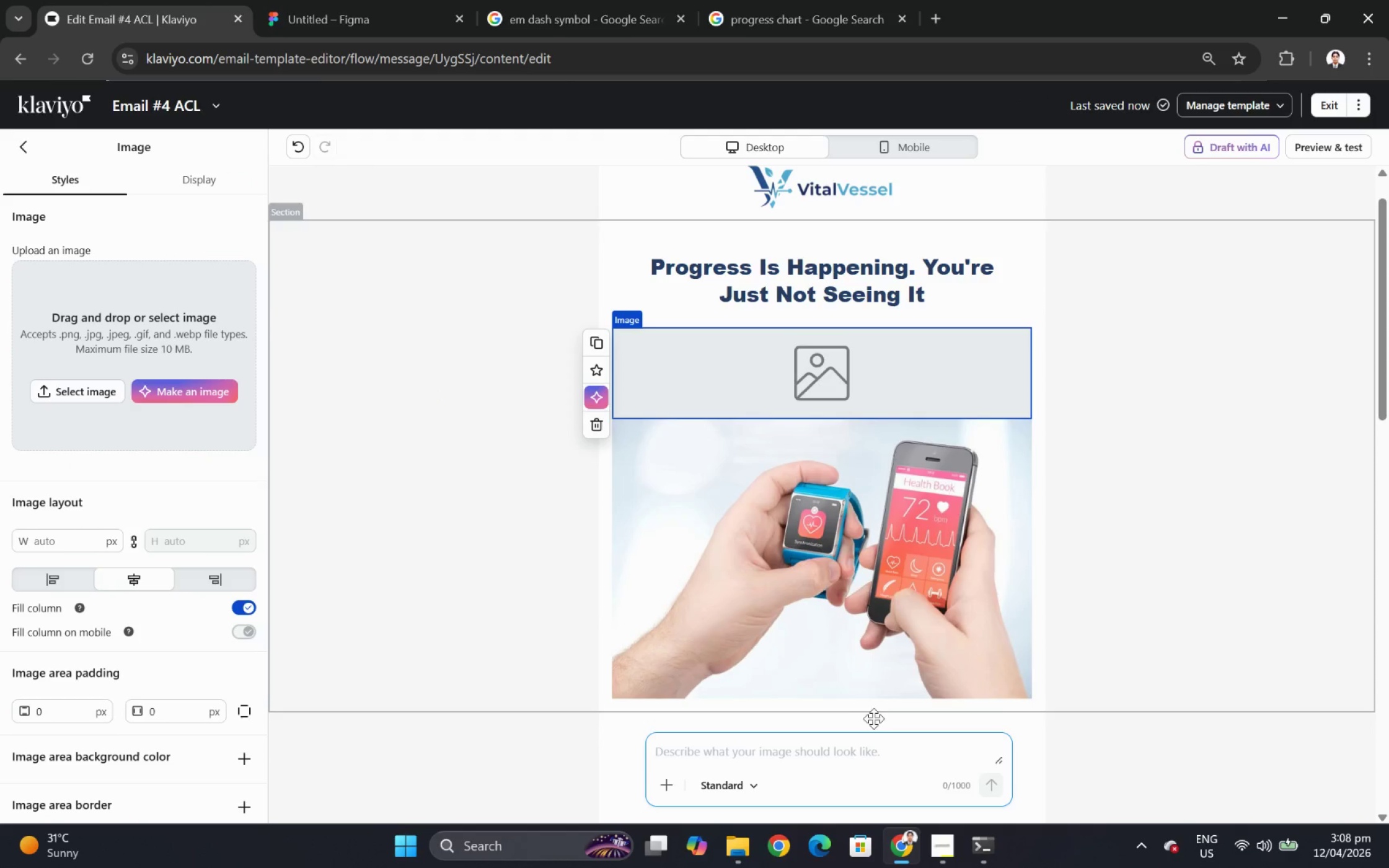 
key(Control+C)
 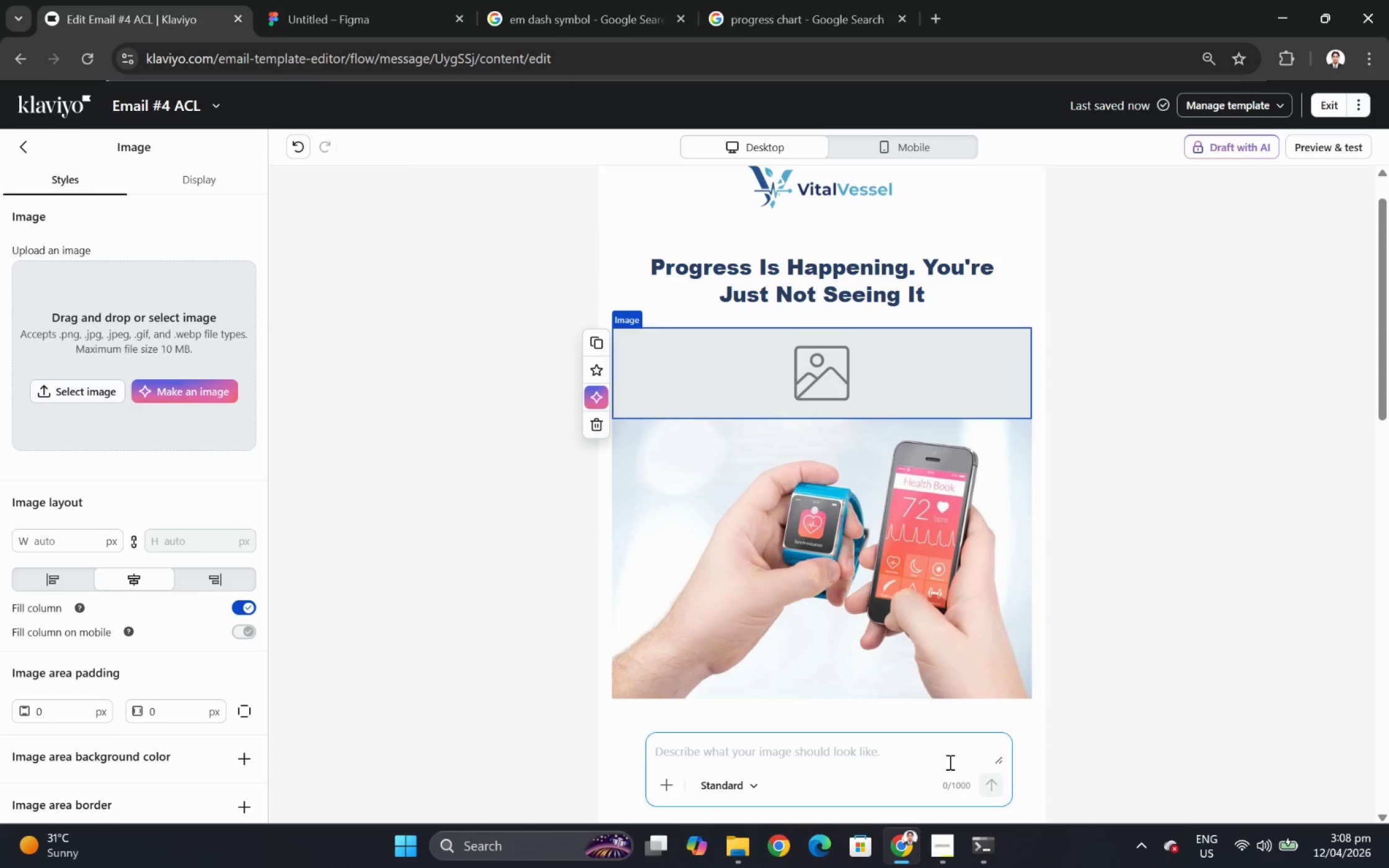 
key(Control+V)
 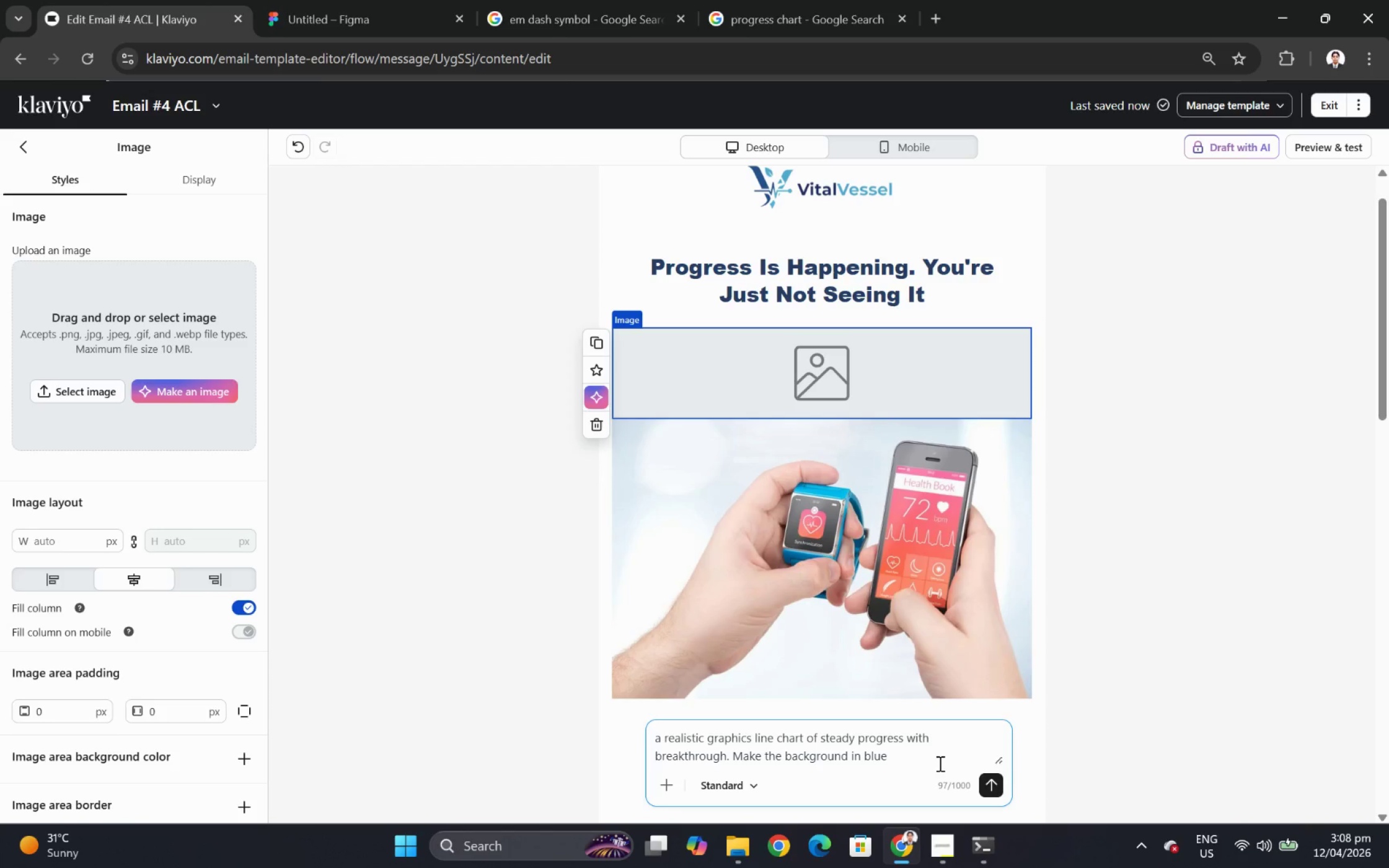 
wait(8.92)
 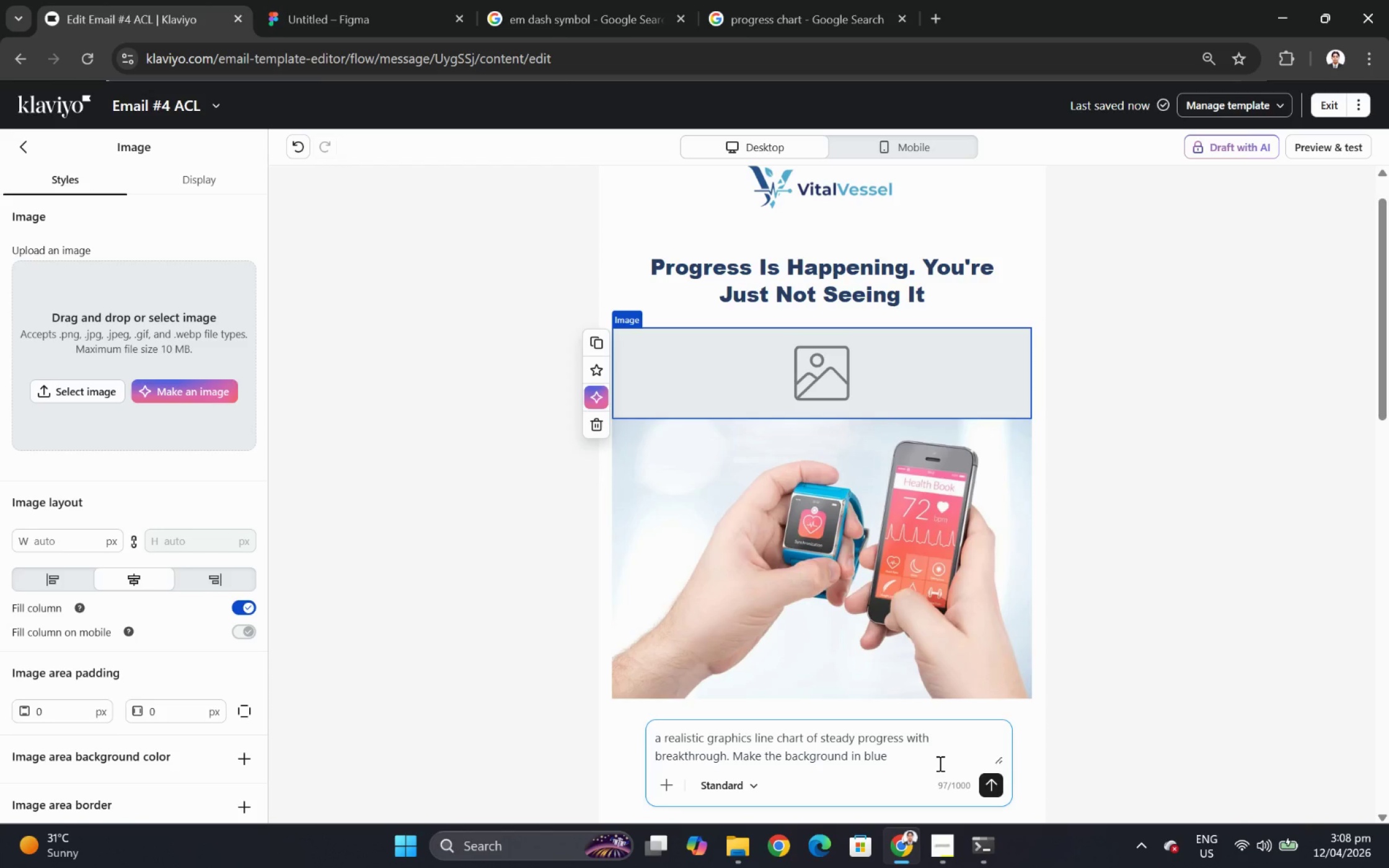 
left_click([909, 756])
 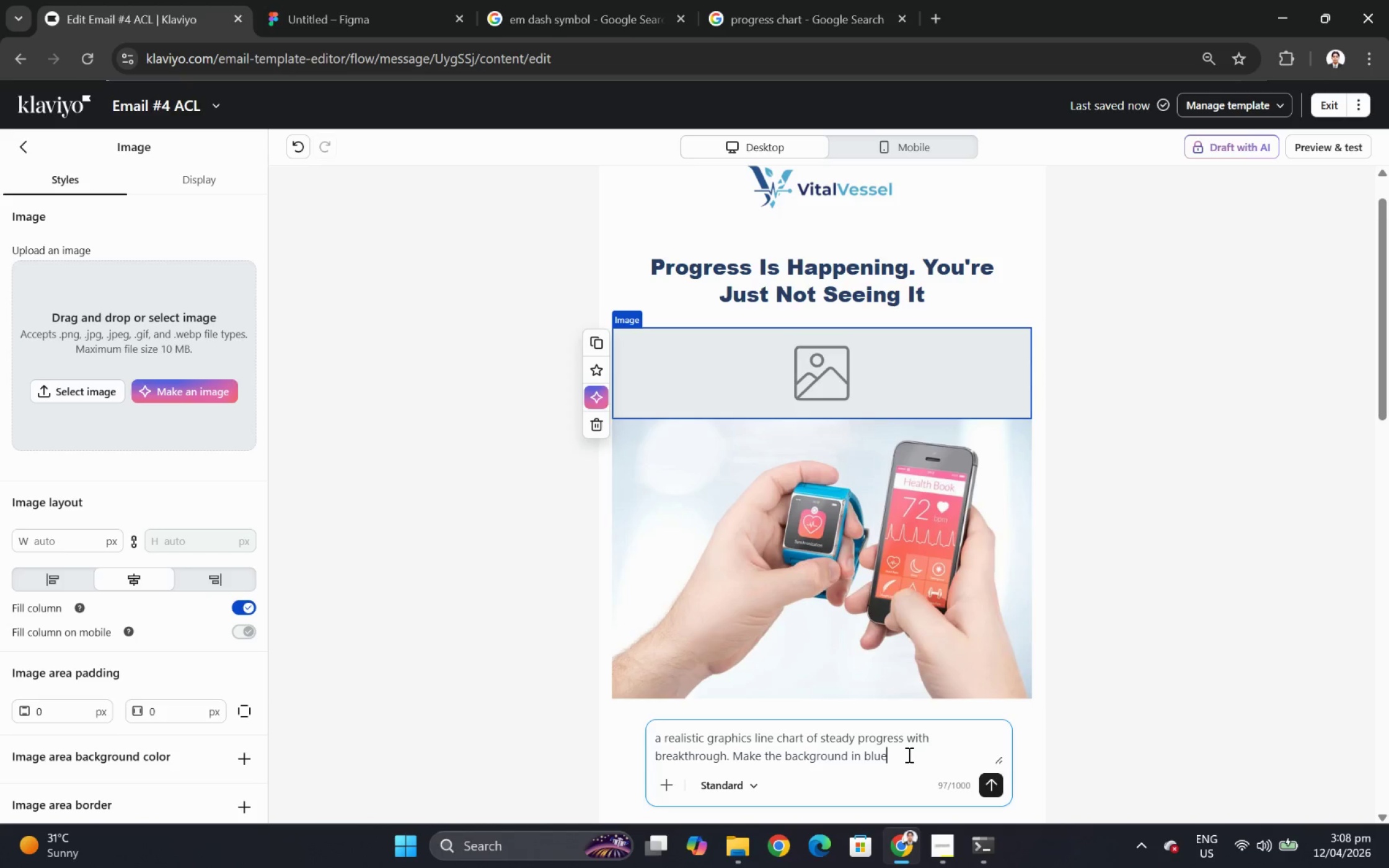 
wait(9.44)
 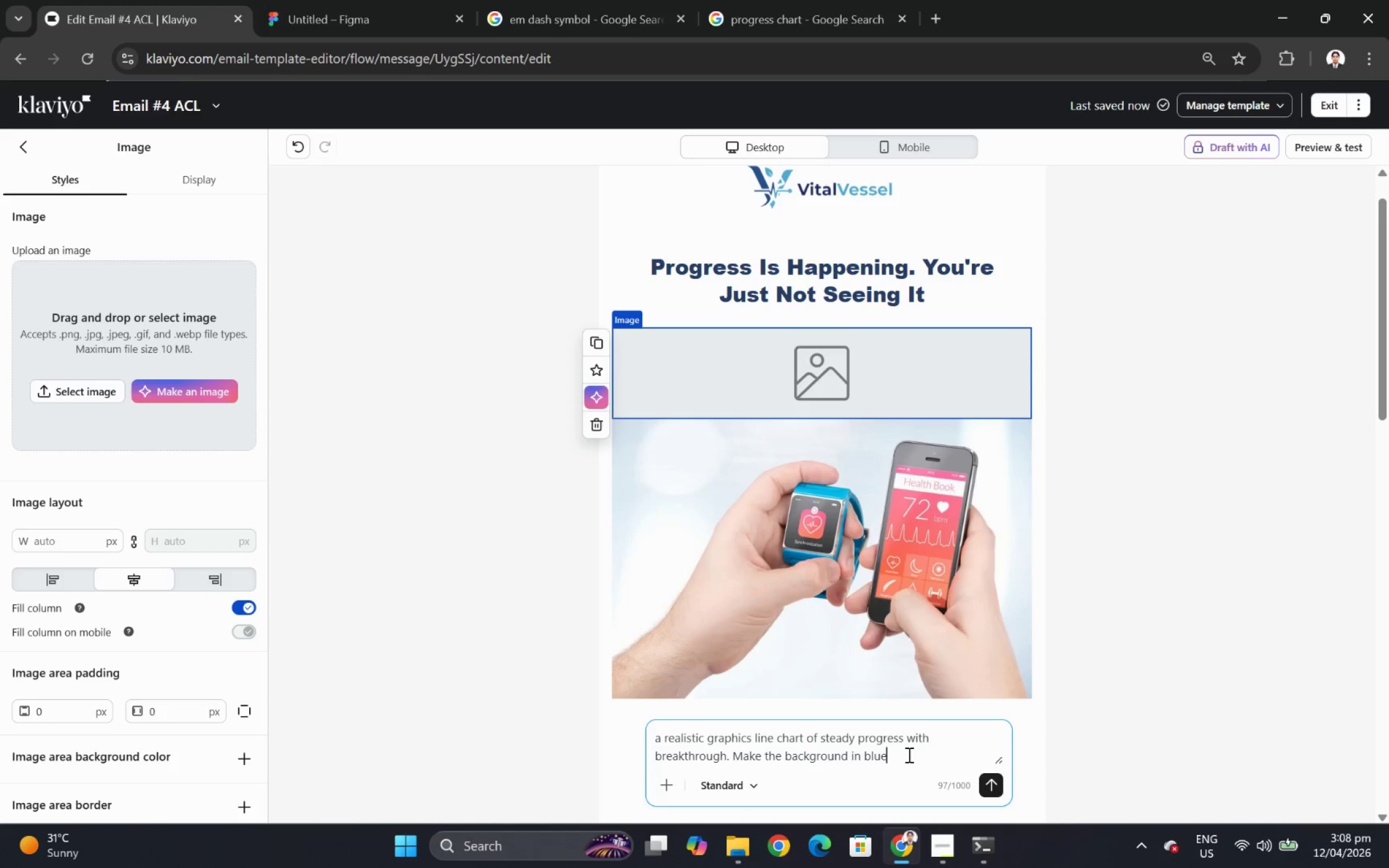 
left_click([751, 737])
 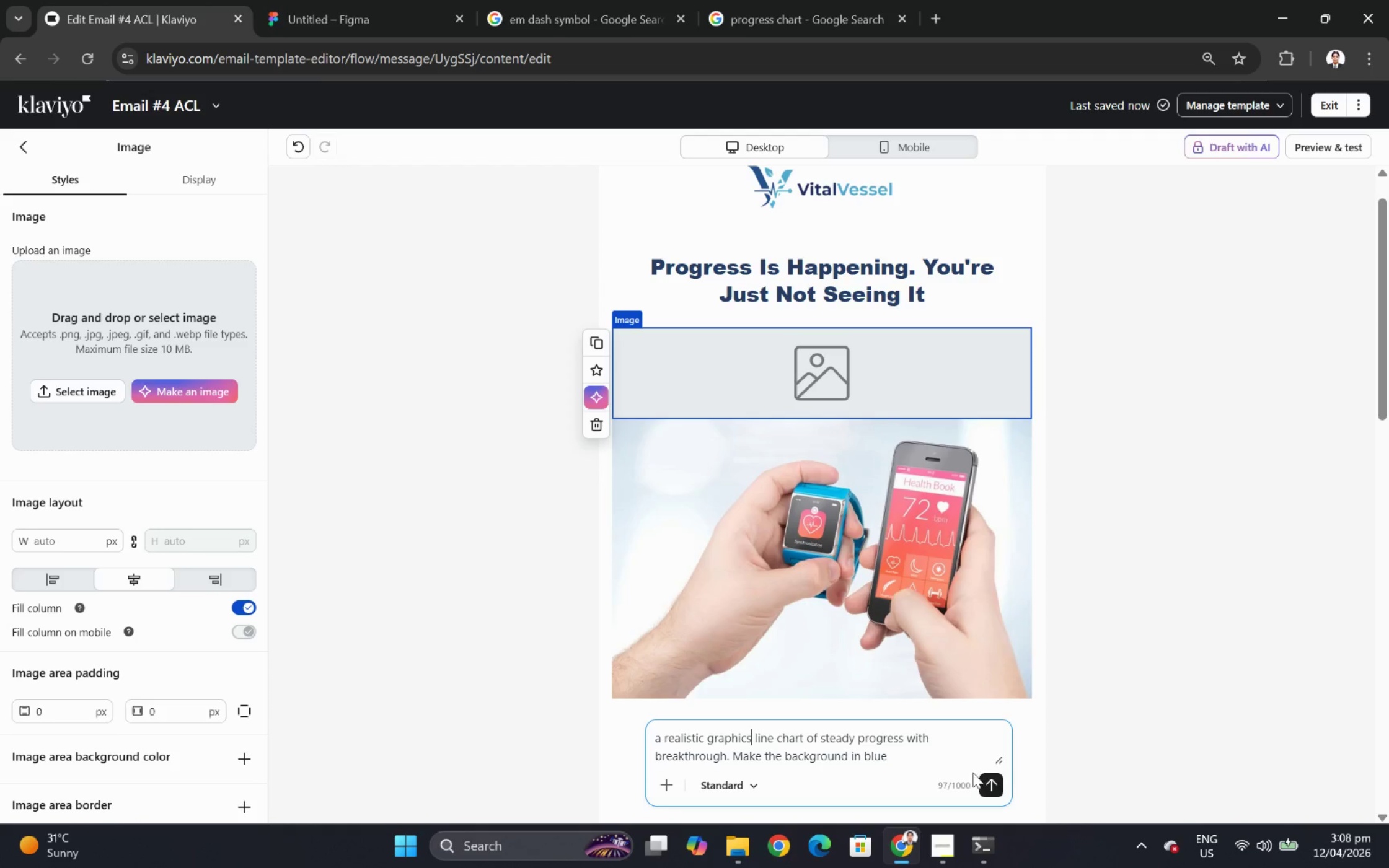 
left_click([993, 782])
 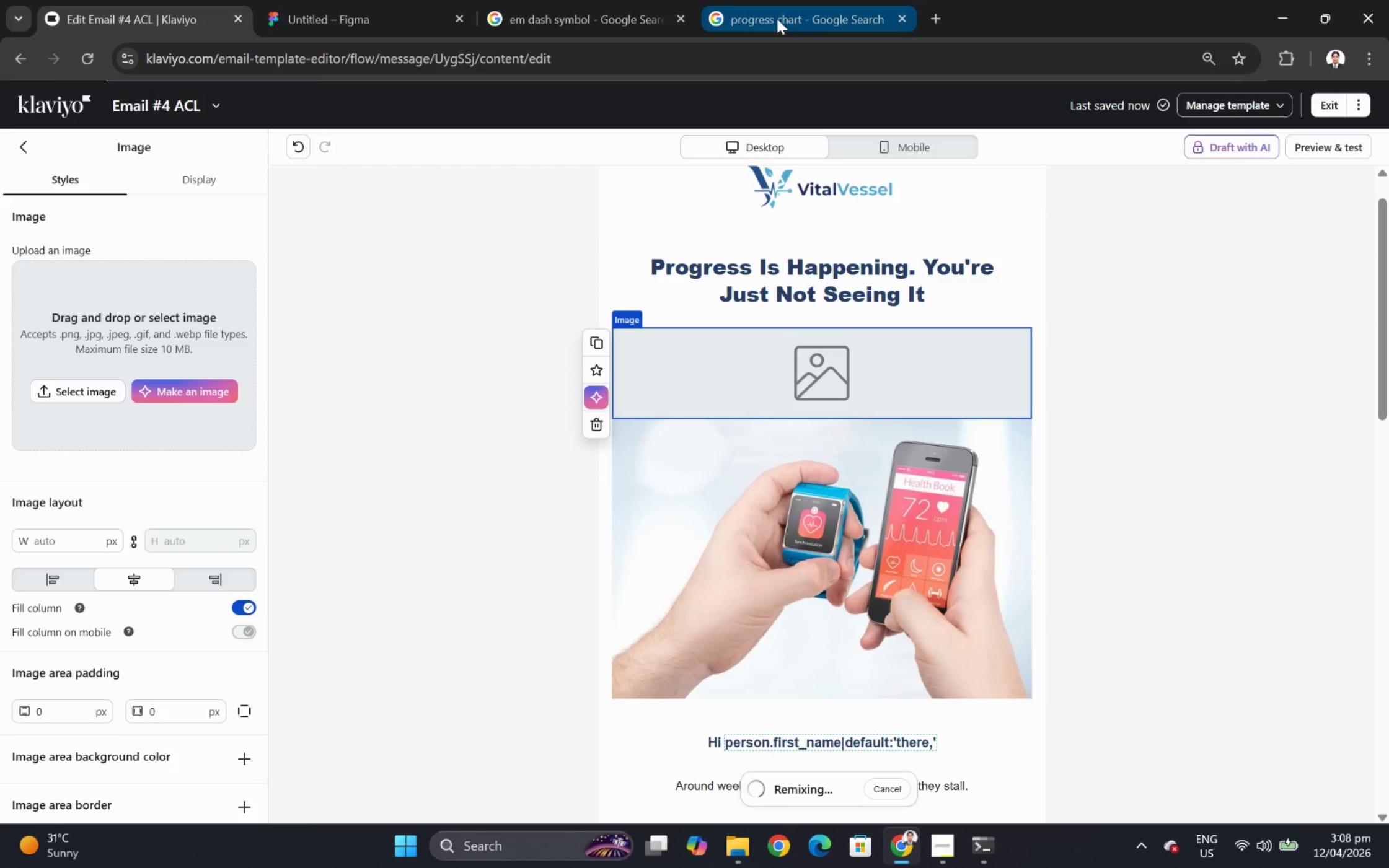 
wait(6.0)
 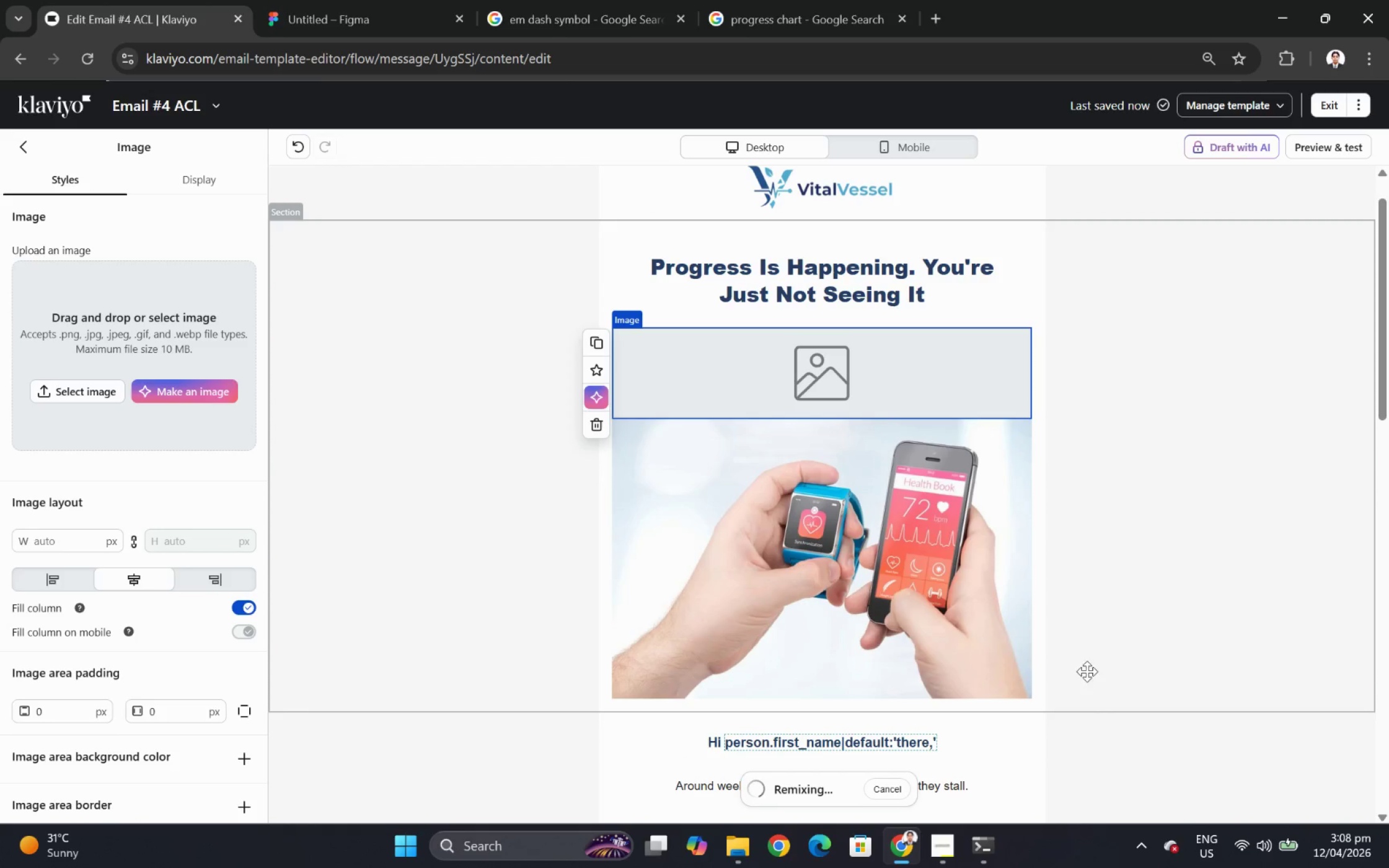 
left_click([777, 19])
 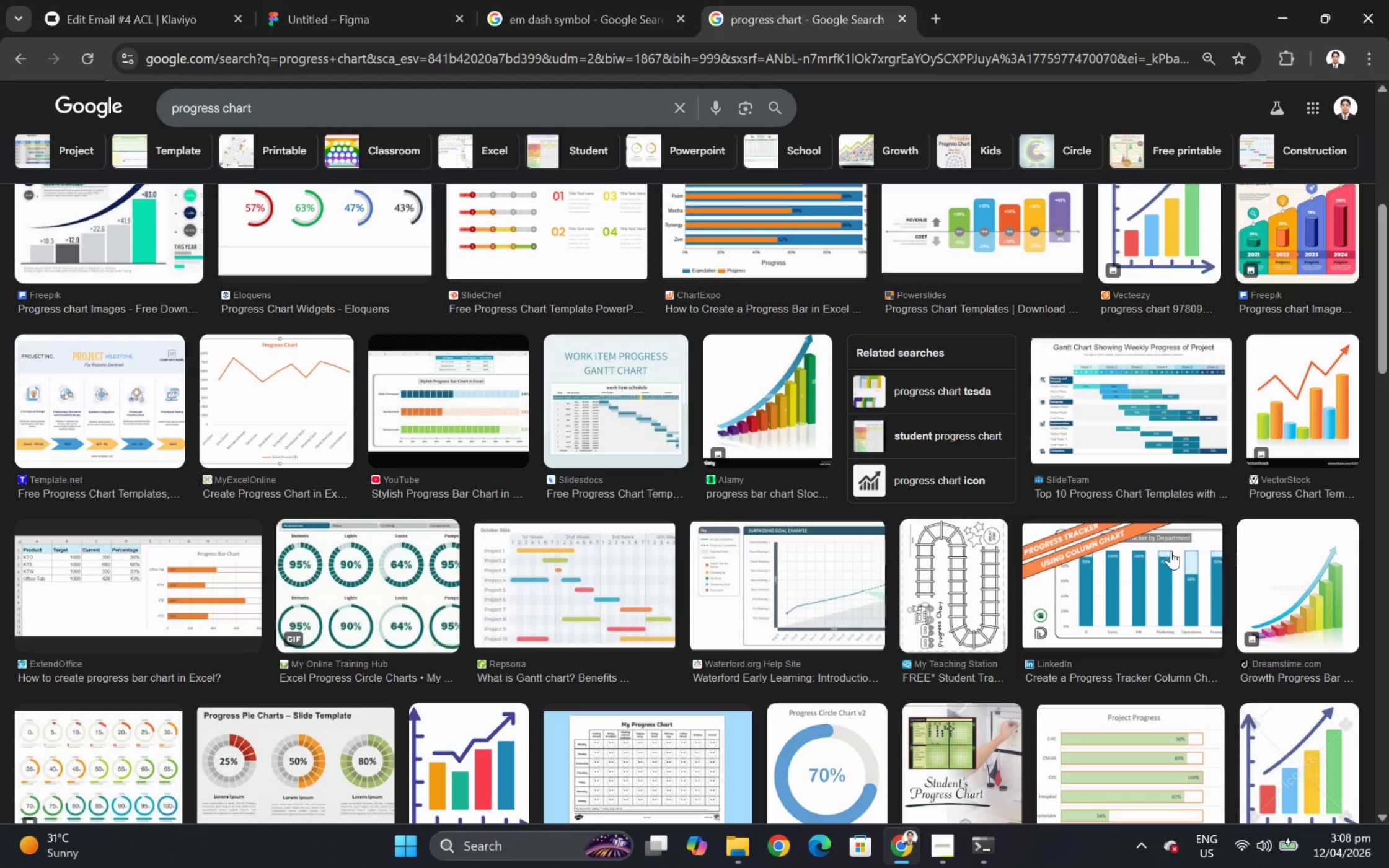 
scroll: coordinate [1174, 550], scroll_direction: down, amount: 1.0
 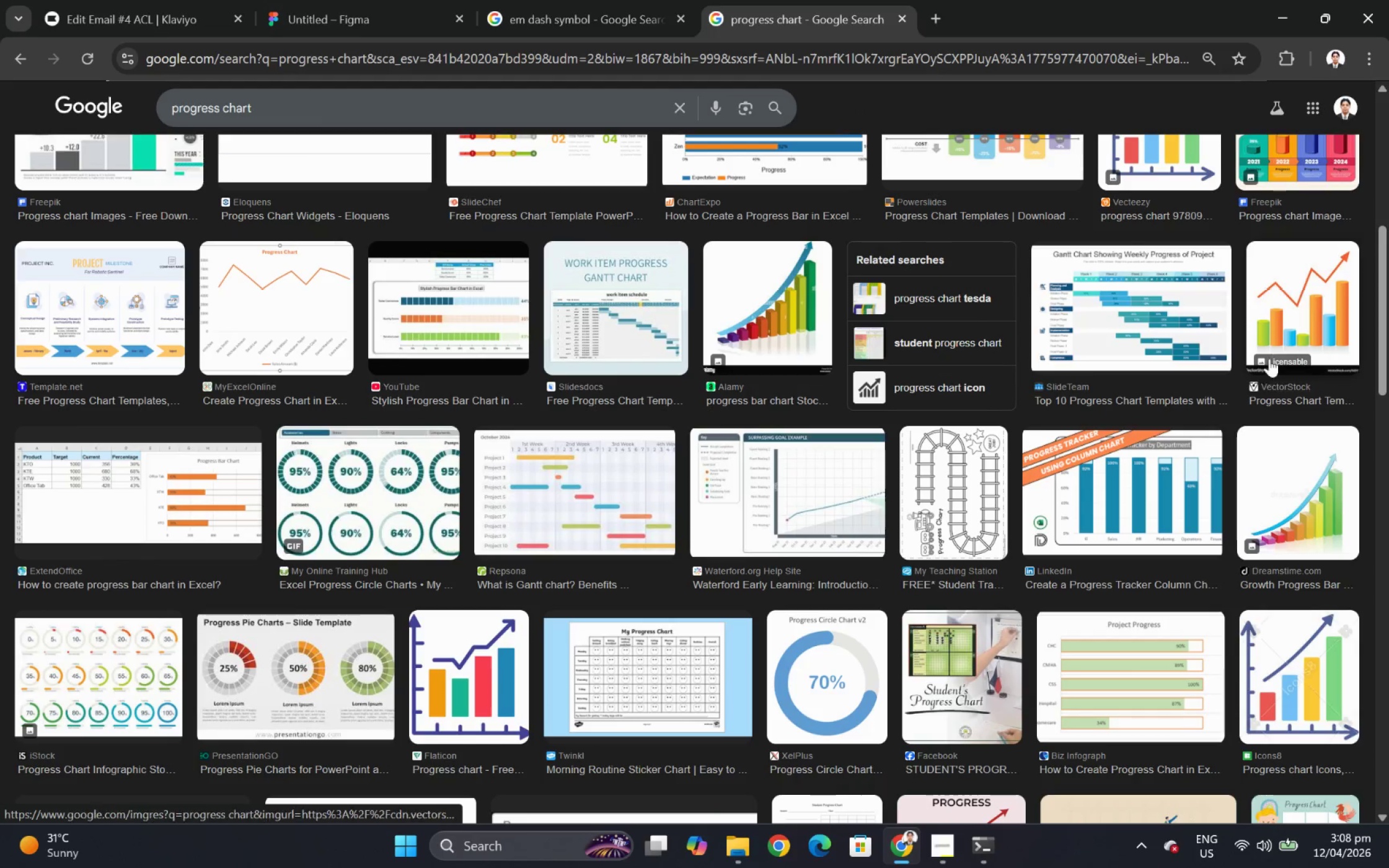 
left_click([1277, 316])
 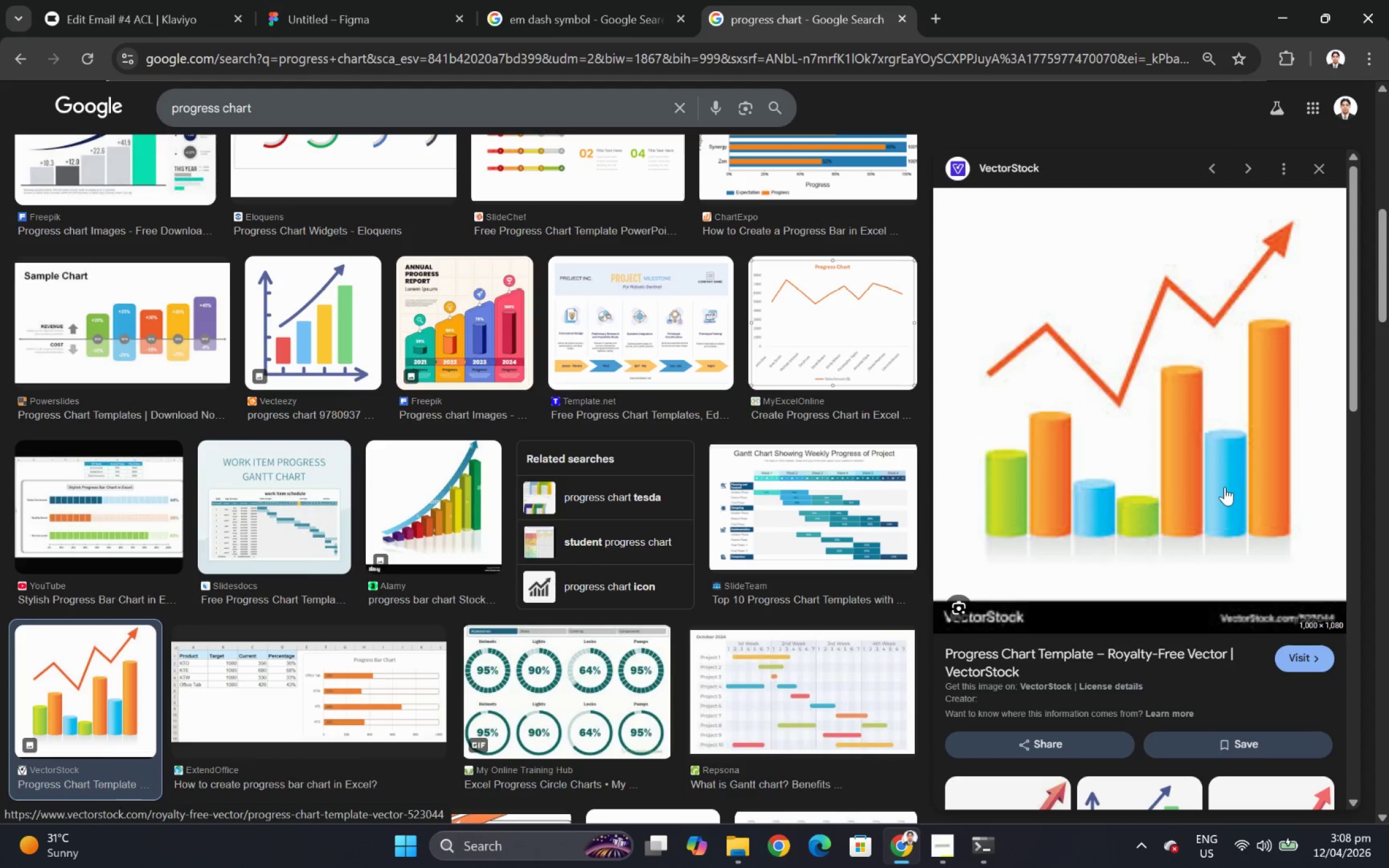 
scroll: coordinate [1259, 523], scroll_direction: down, amount: 7.0
 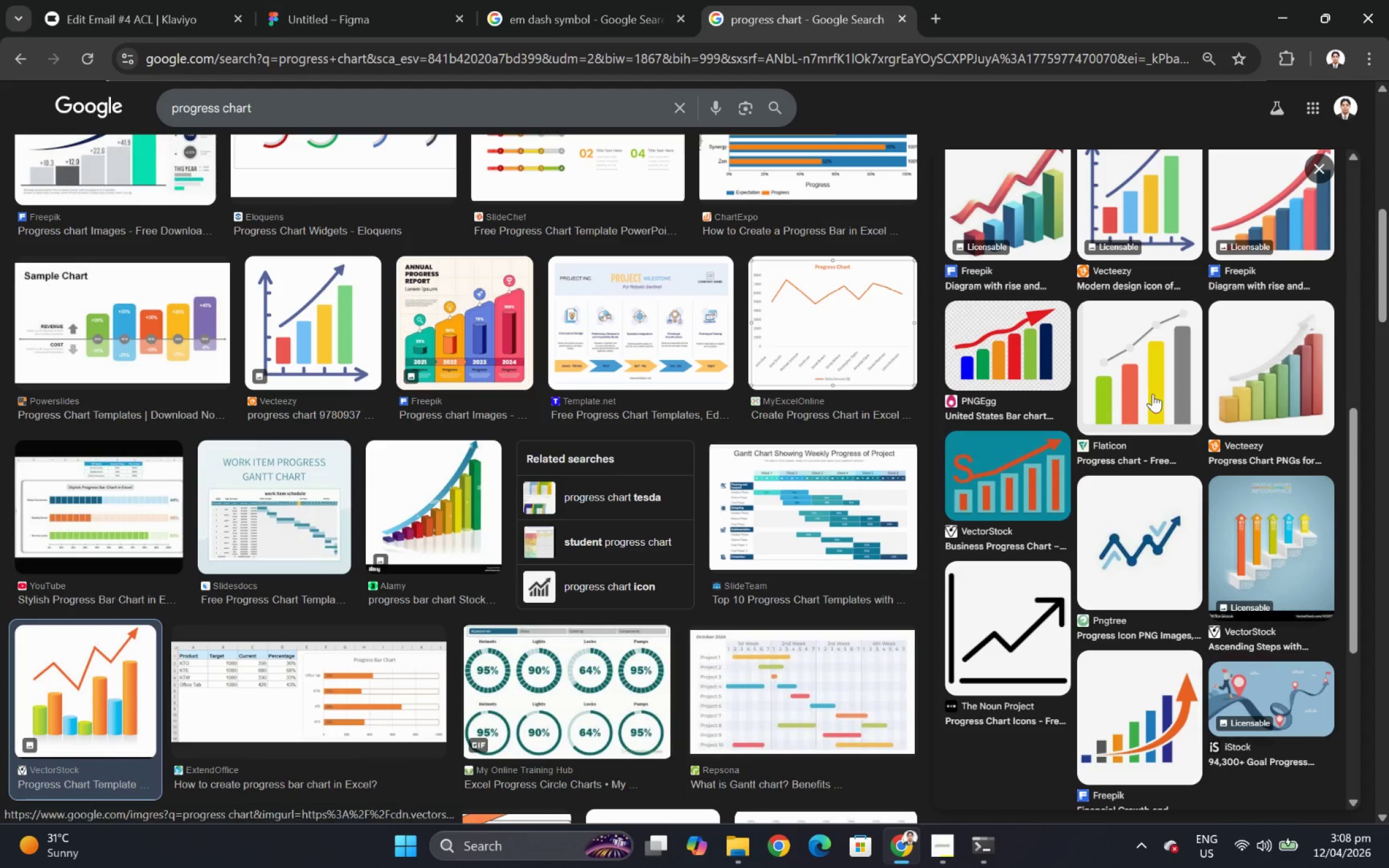 
left_click([167, 0])
 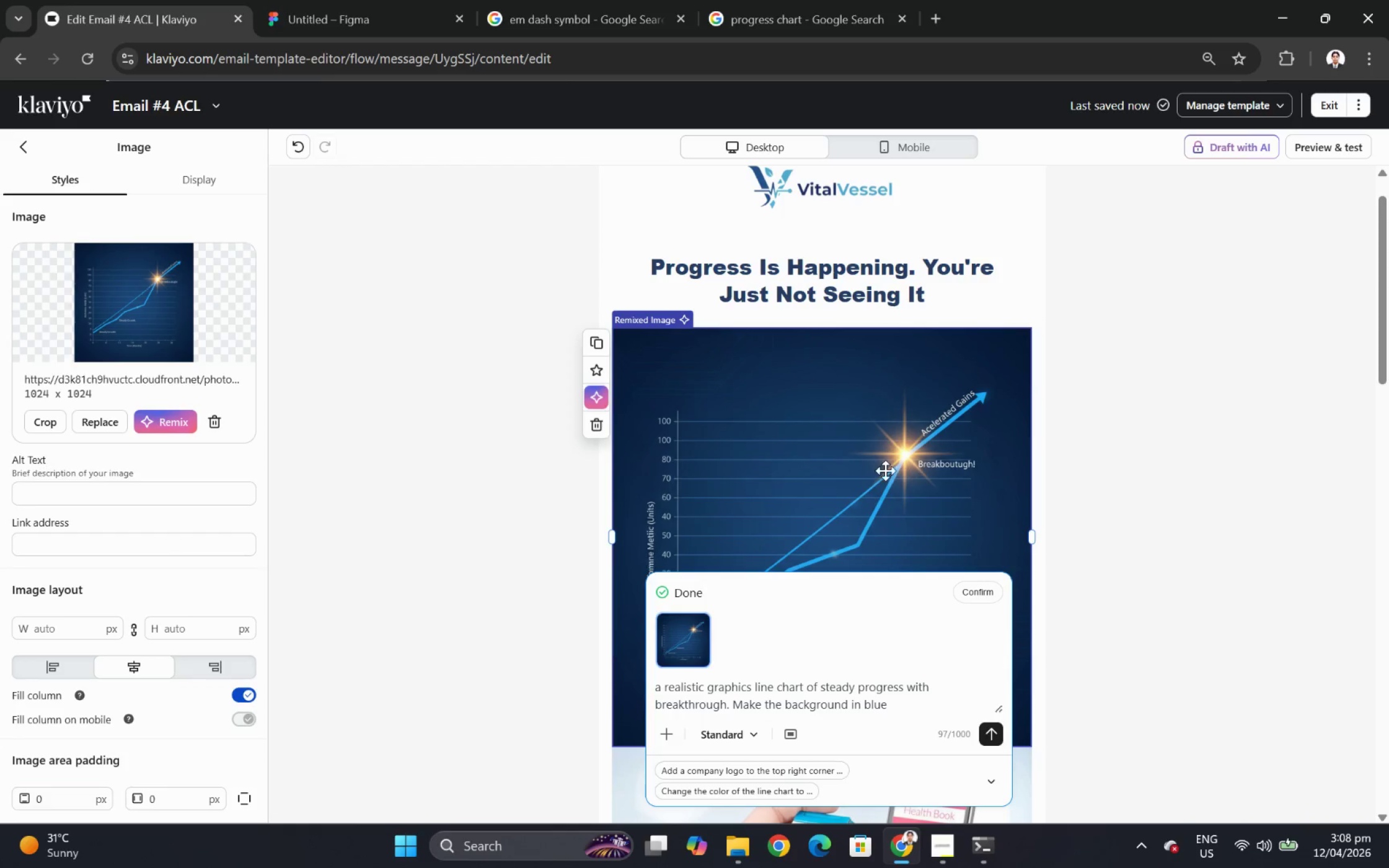 
scroll: coordinate [899, 471], scroll_direction: down, amount: 2.0
 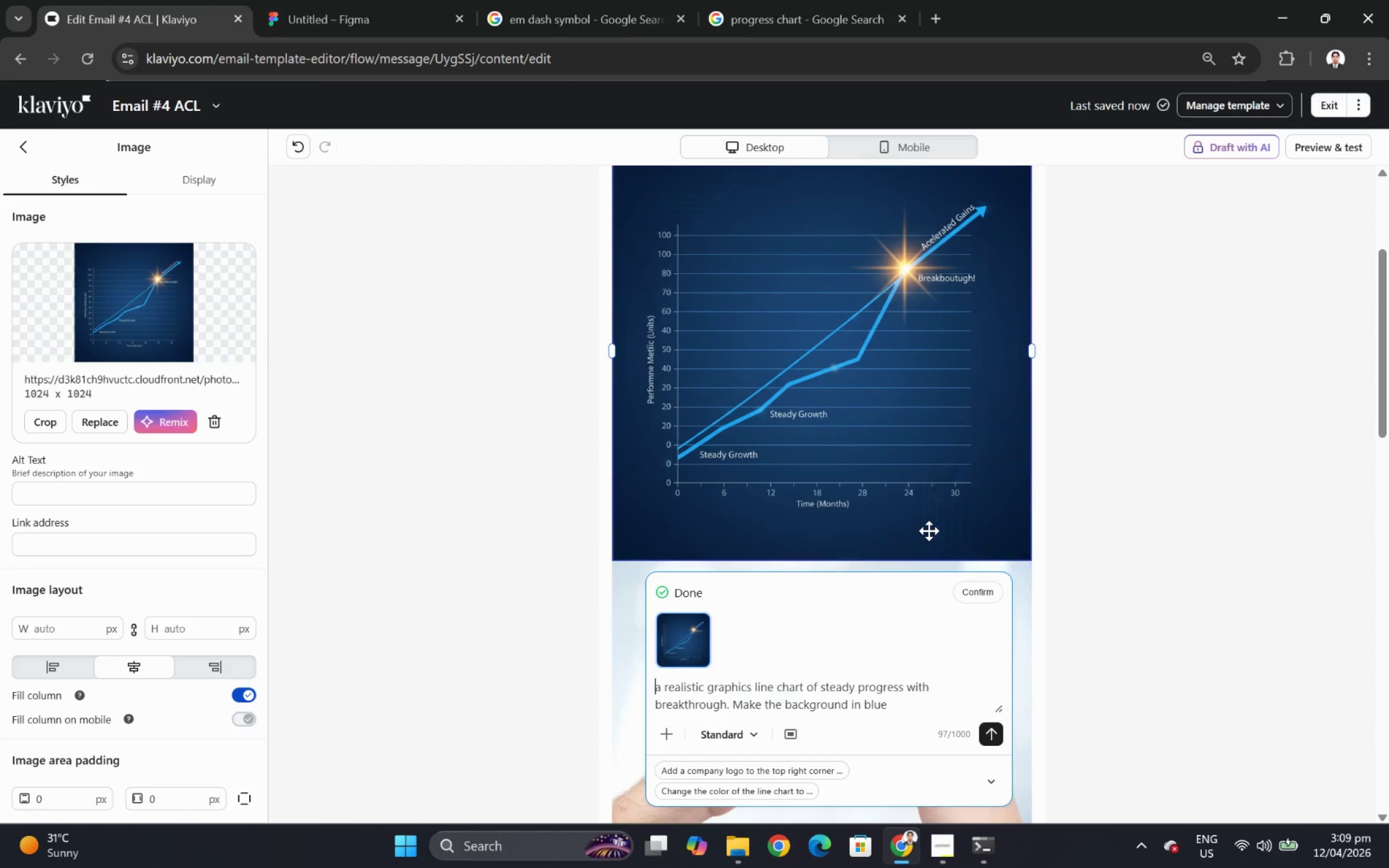 
wait(13.04)
 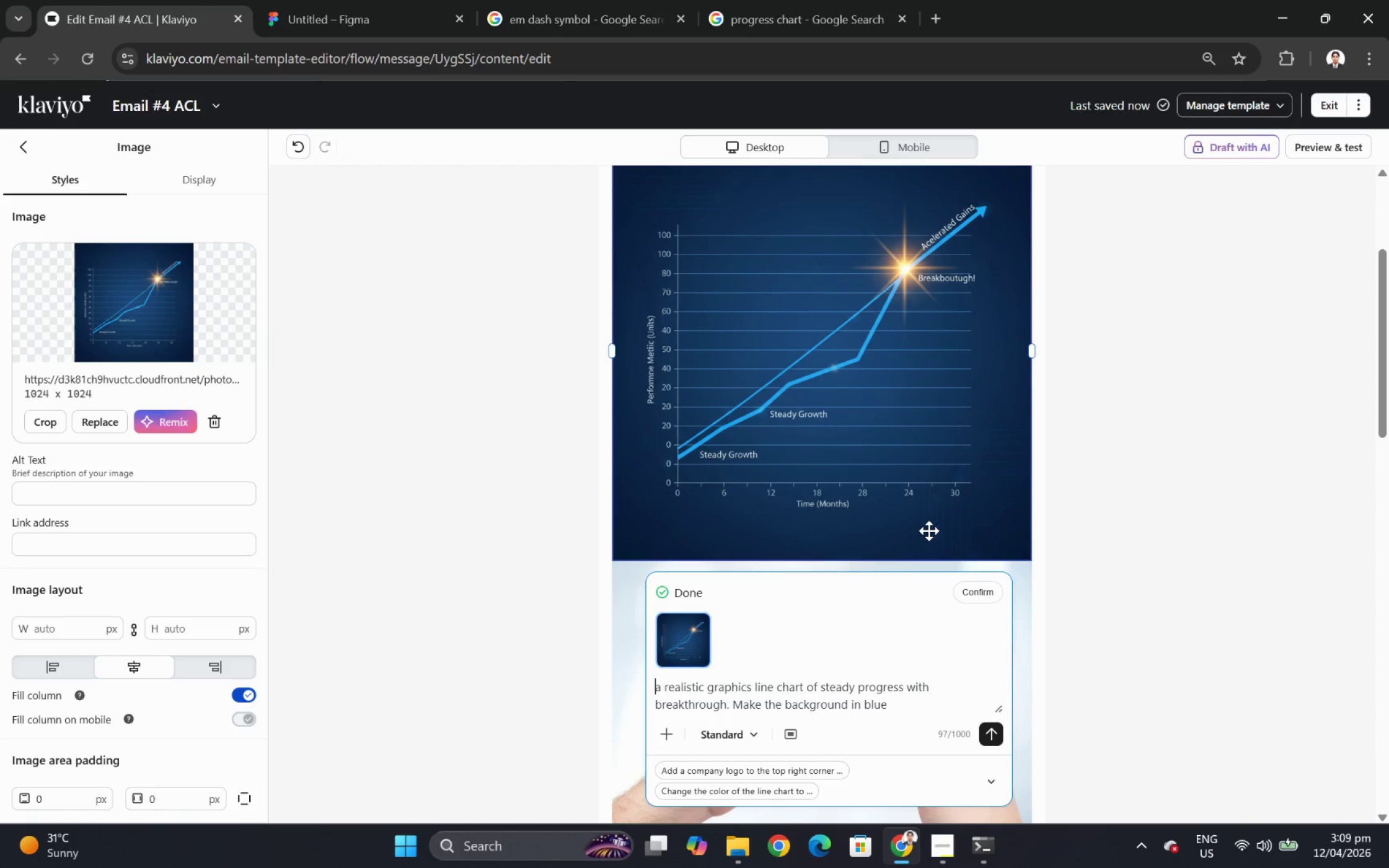 
scroll: coordinate [932, 517], scroll_direction: up, amount: 3.0
 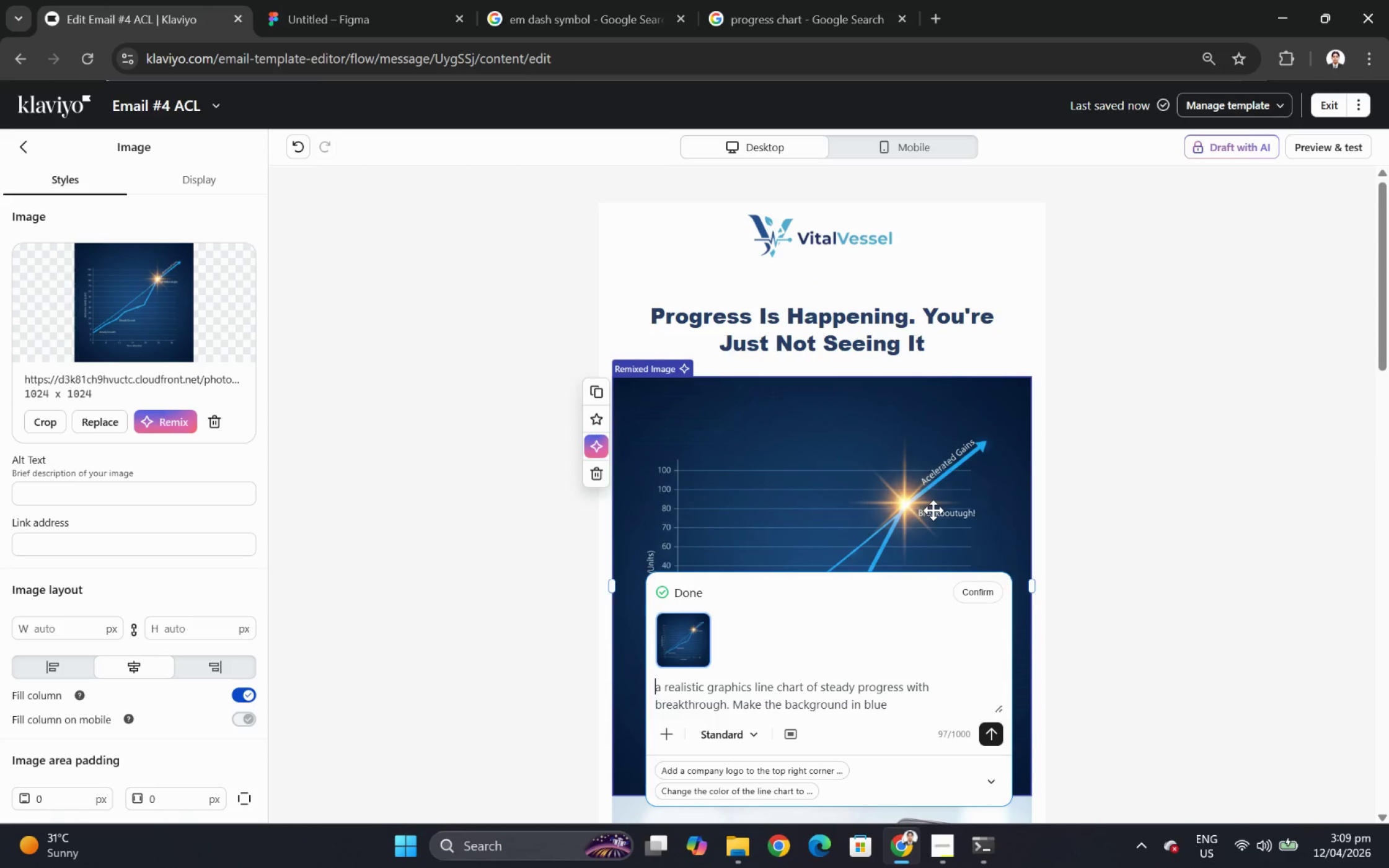 
scroll: coordinate [931, 498], scroll_direction: down, amount: 2.0
 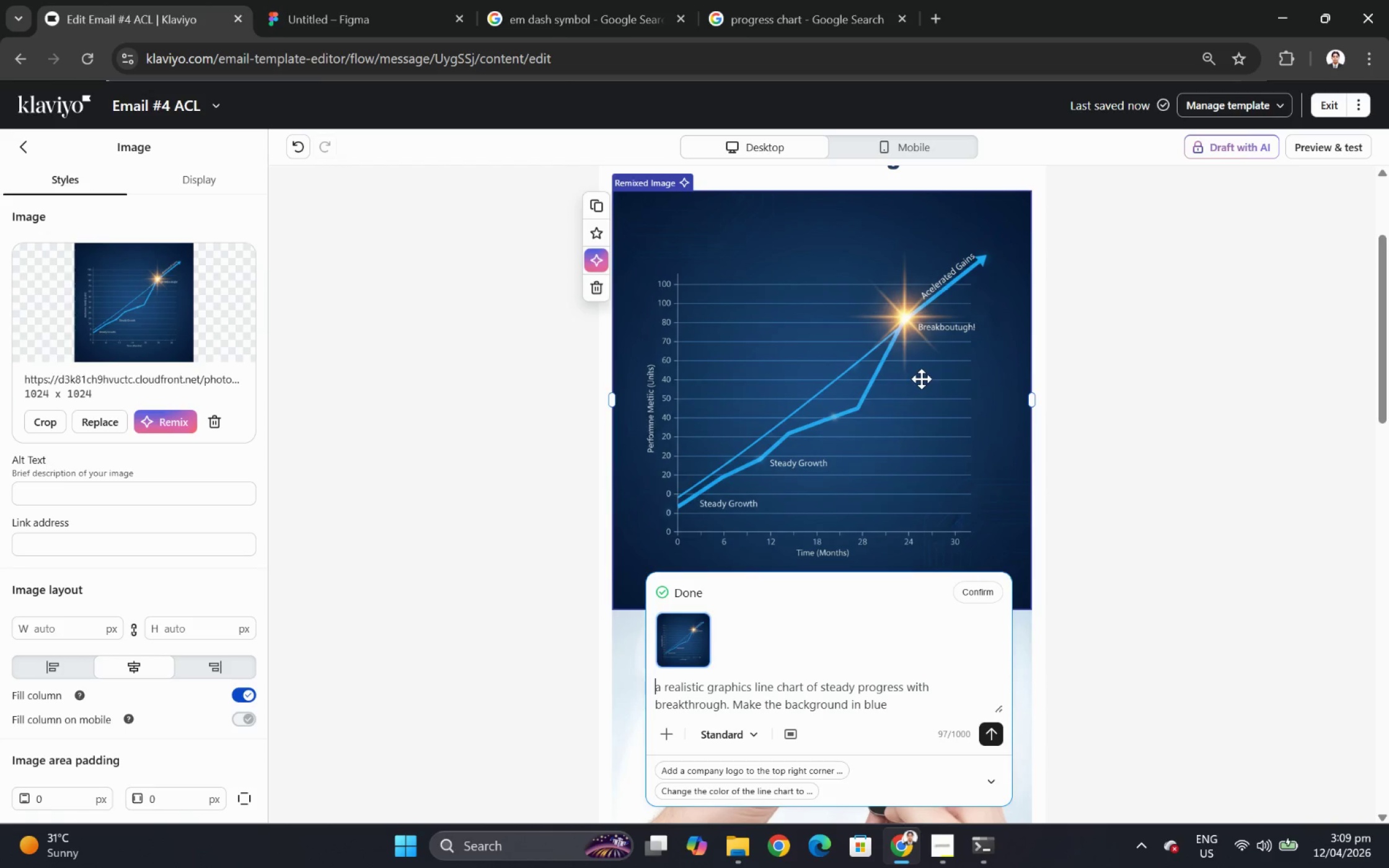 
wait(10.76)
 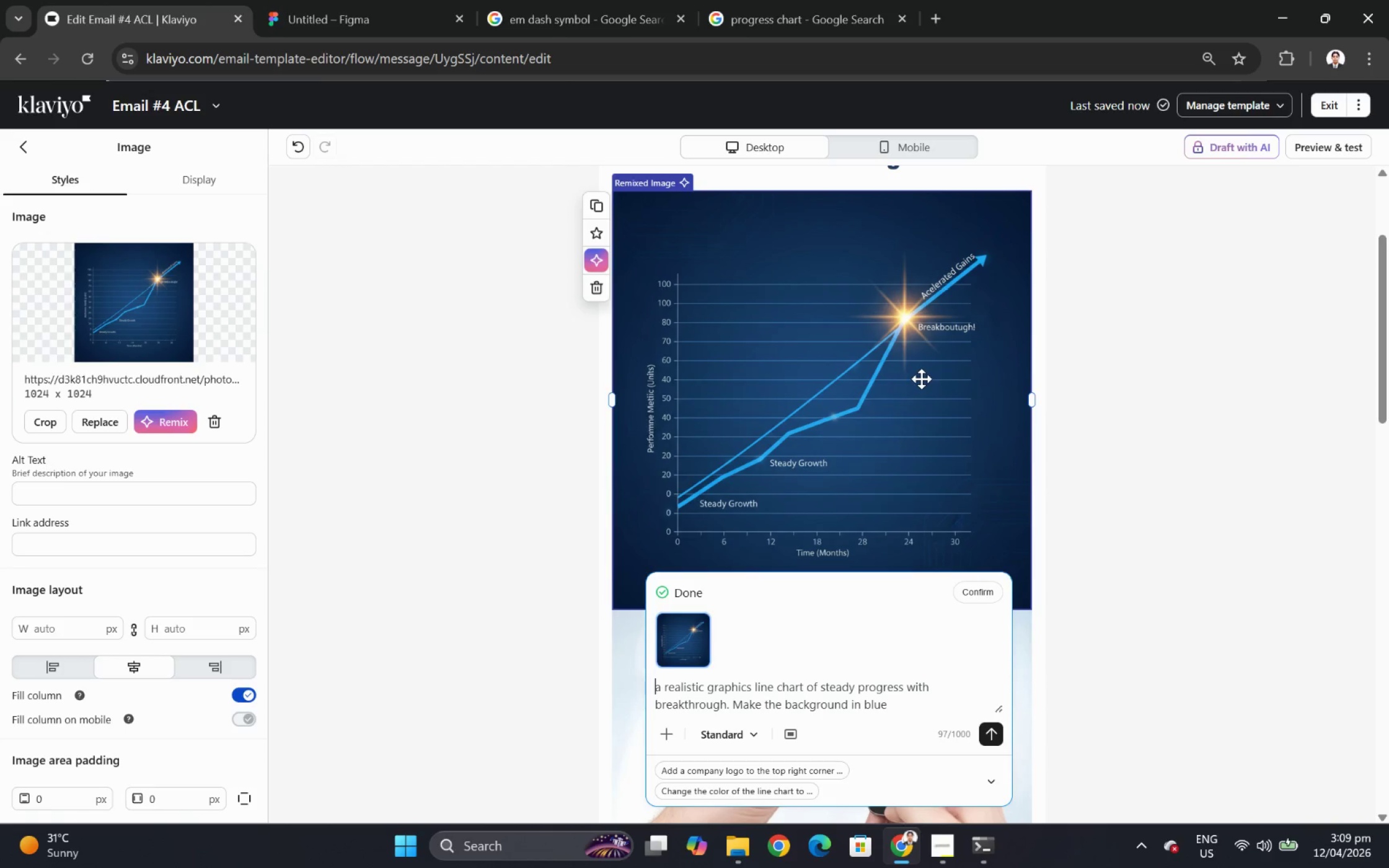 
scroll: coordinate [844, 494], scroll_direction: down, amount: 1.0
 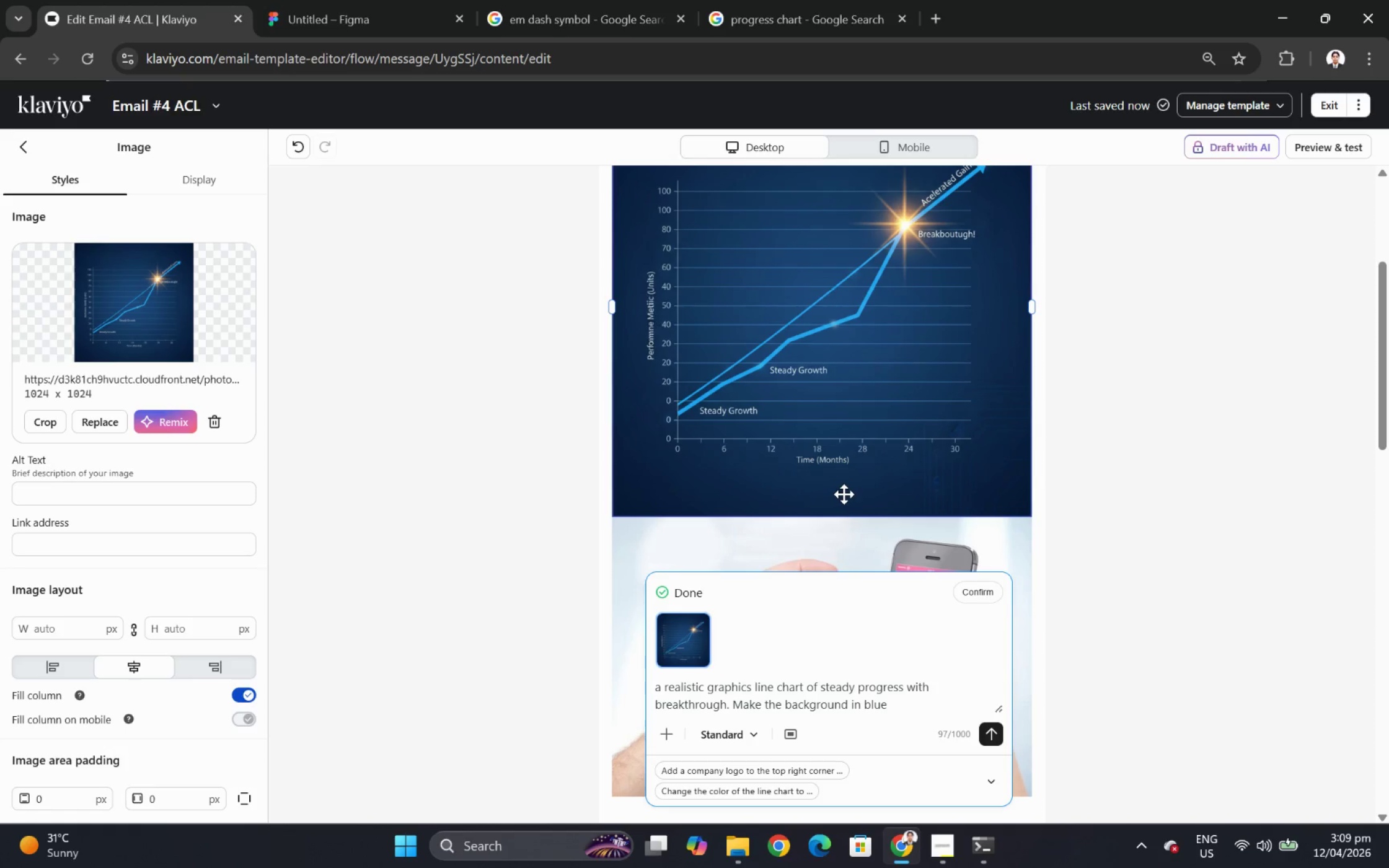 
scroll: coordinate [842, 493], scroll_direction: up, amount: 1.0
 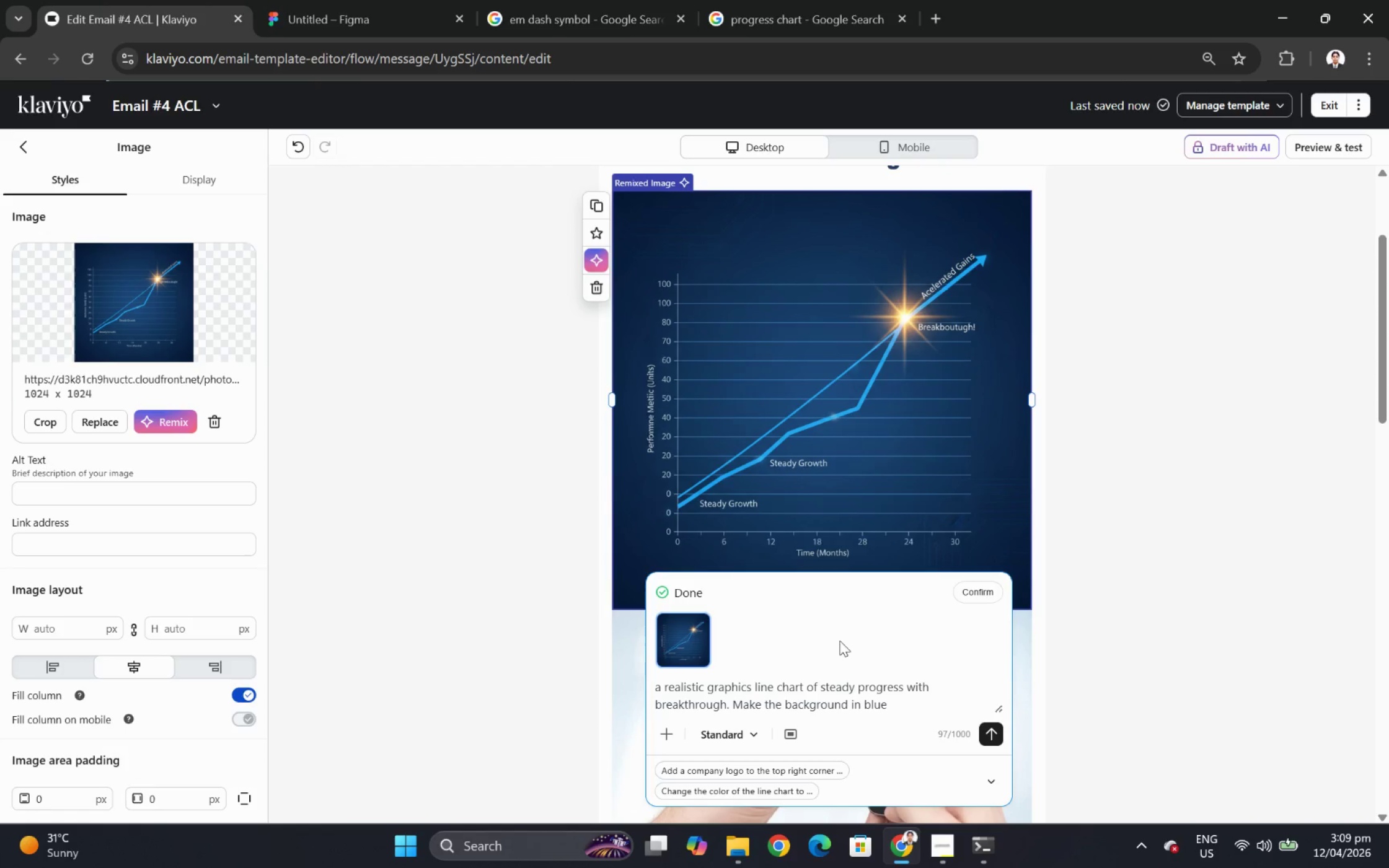 
double_click([911, 708])
 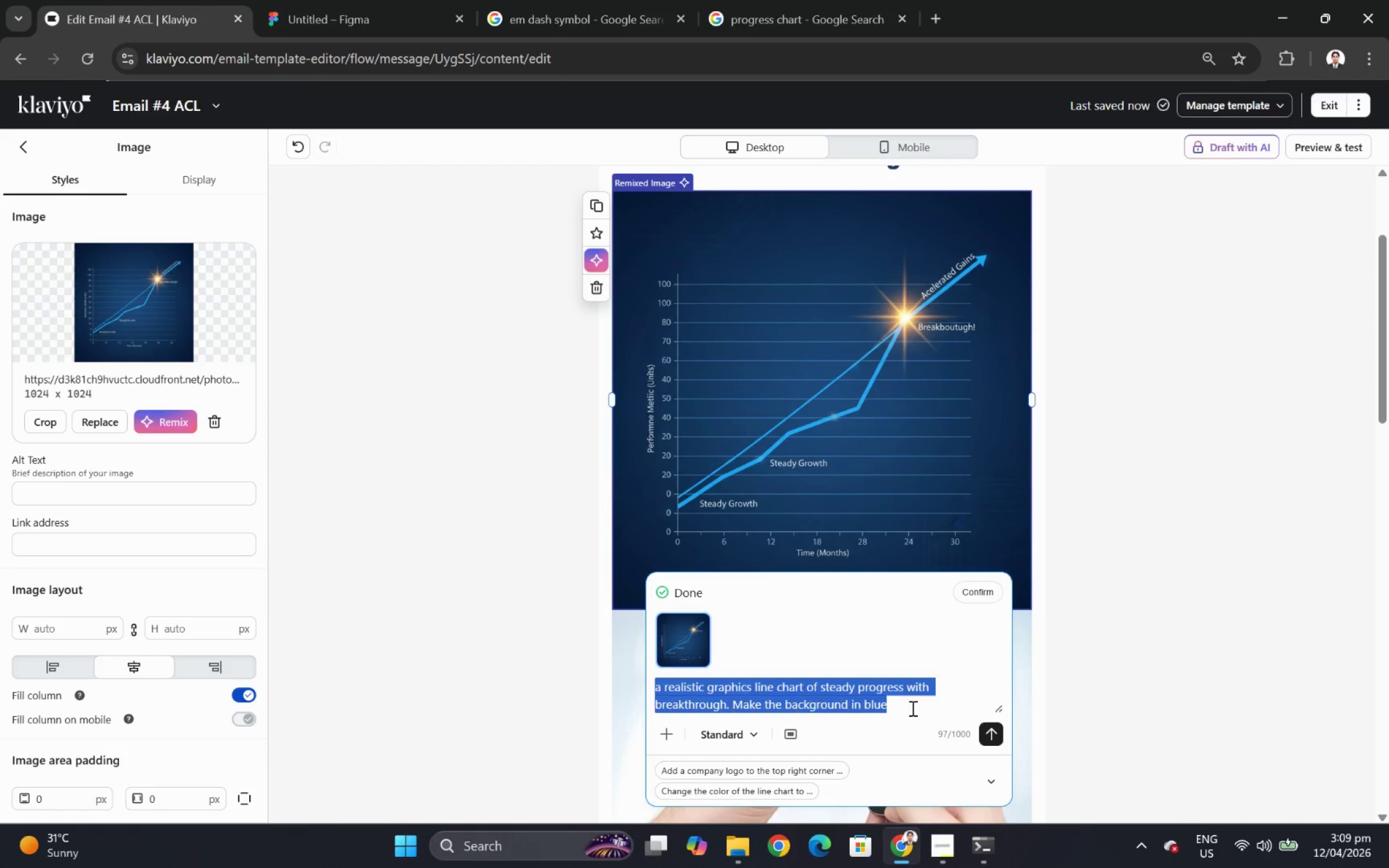 
triple_click([911, 708])
 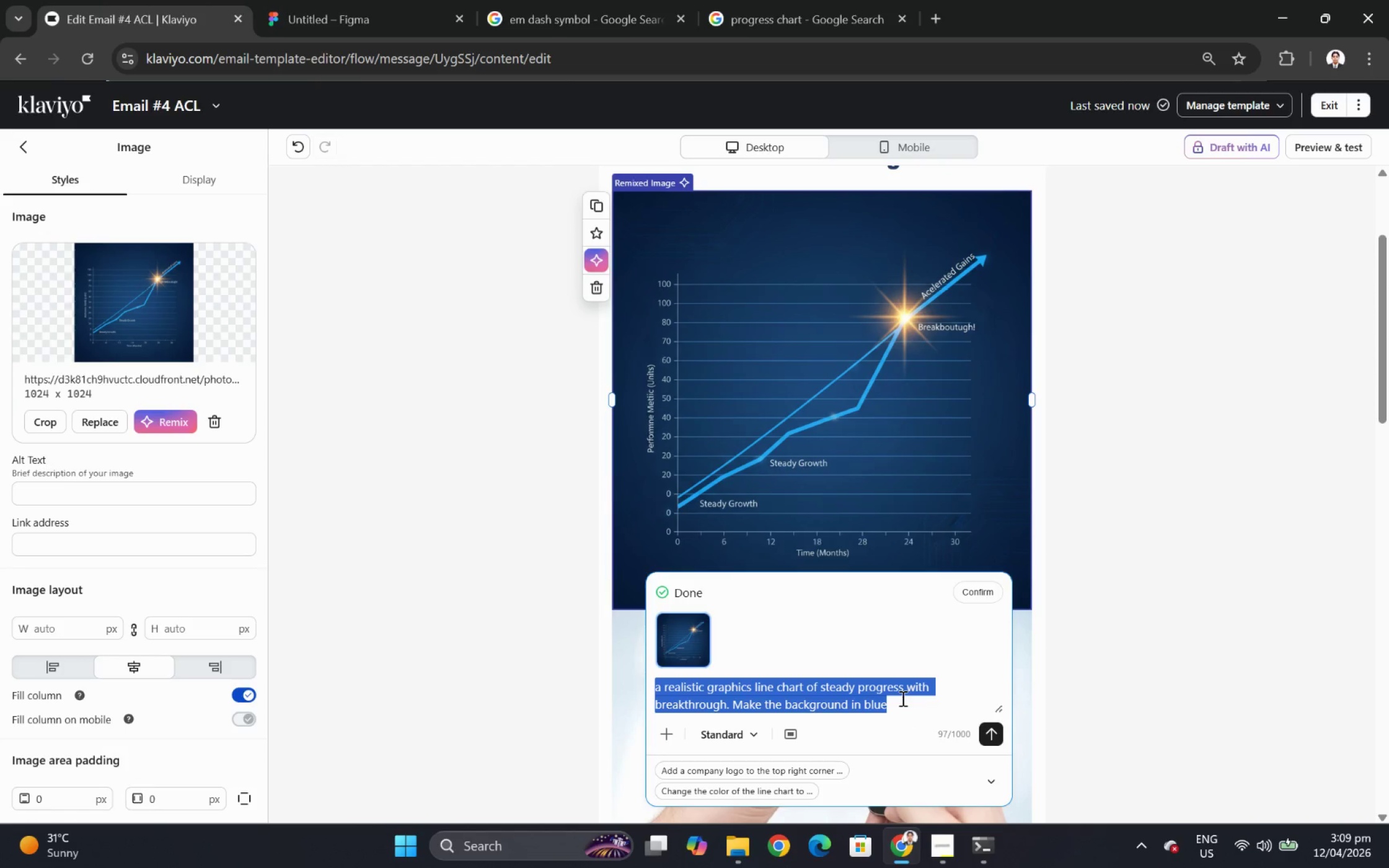 
type(change the speeling)
 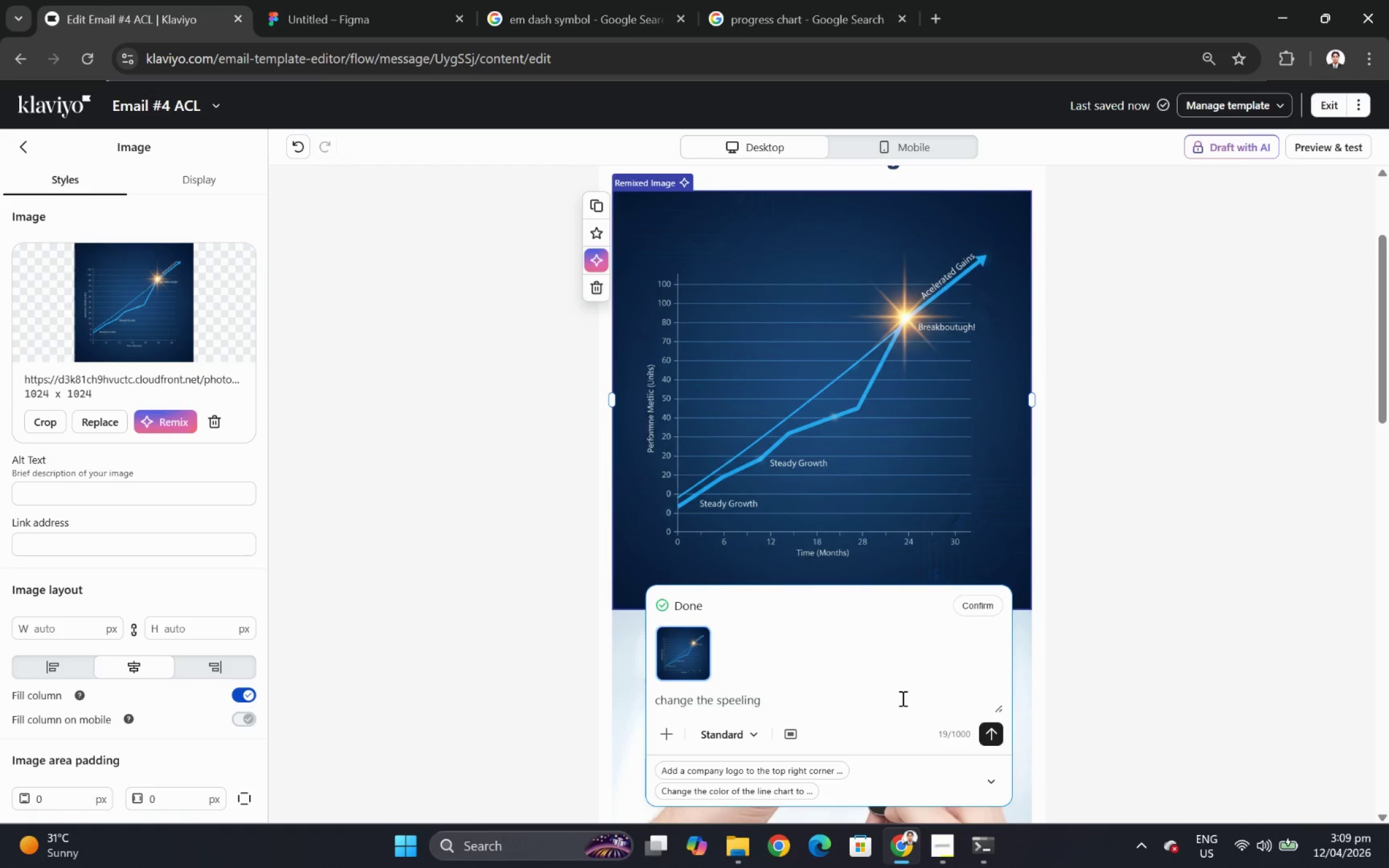 
hold_key(key=Backspace, duration=1.12)
 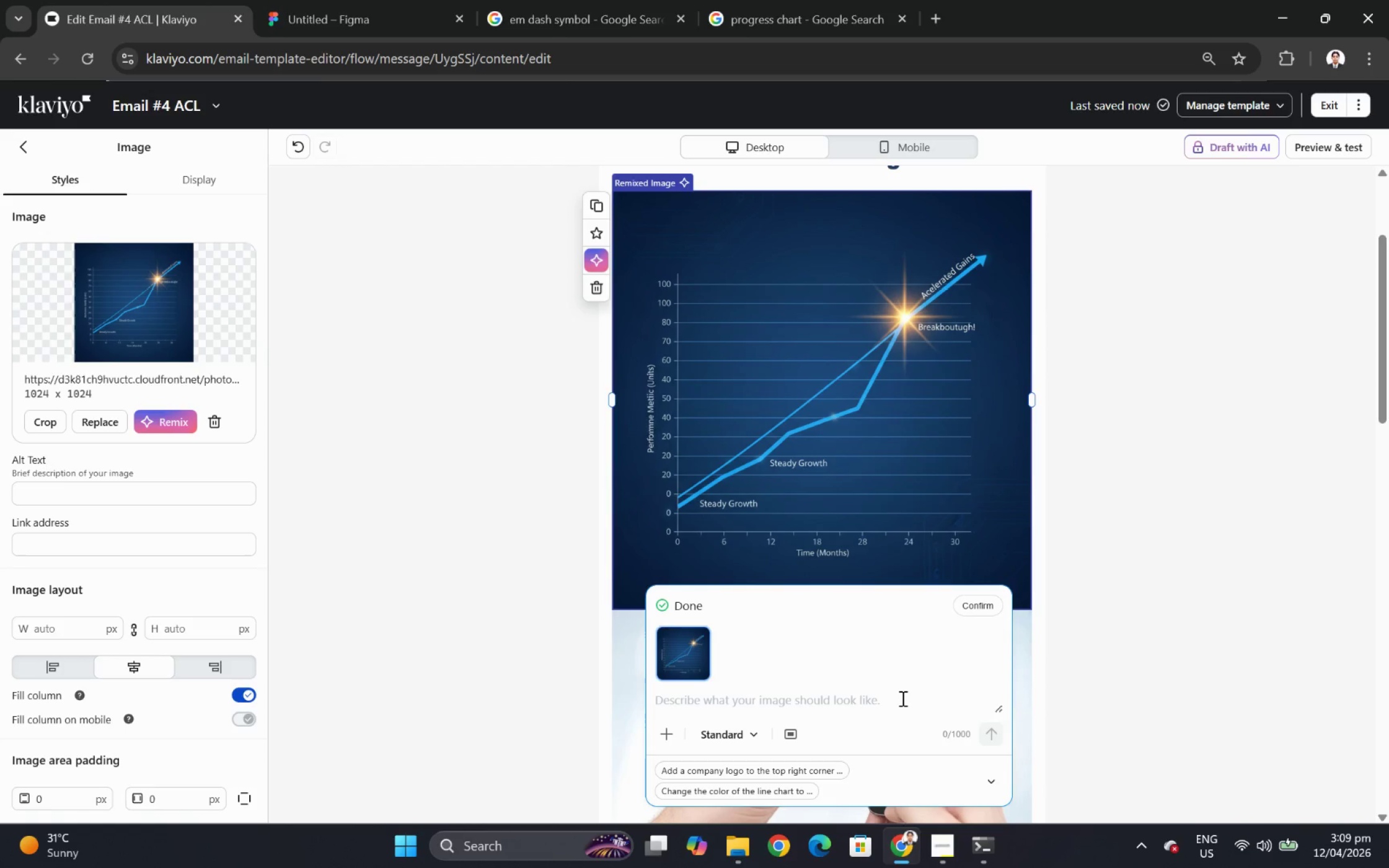 
type(fix the speeling it should be "Accelerated )
 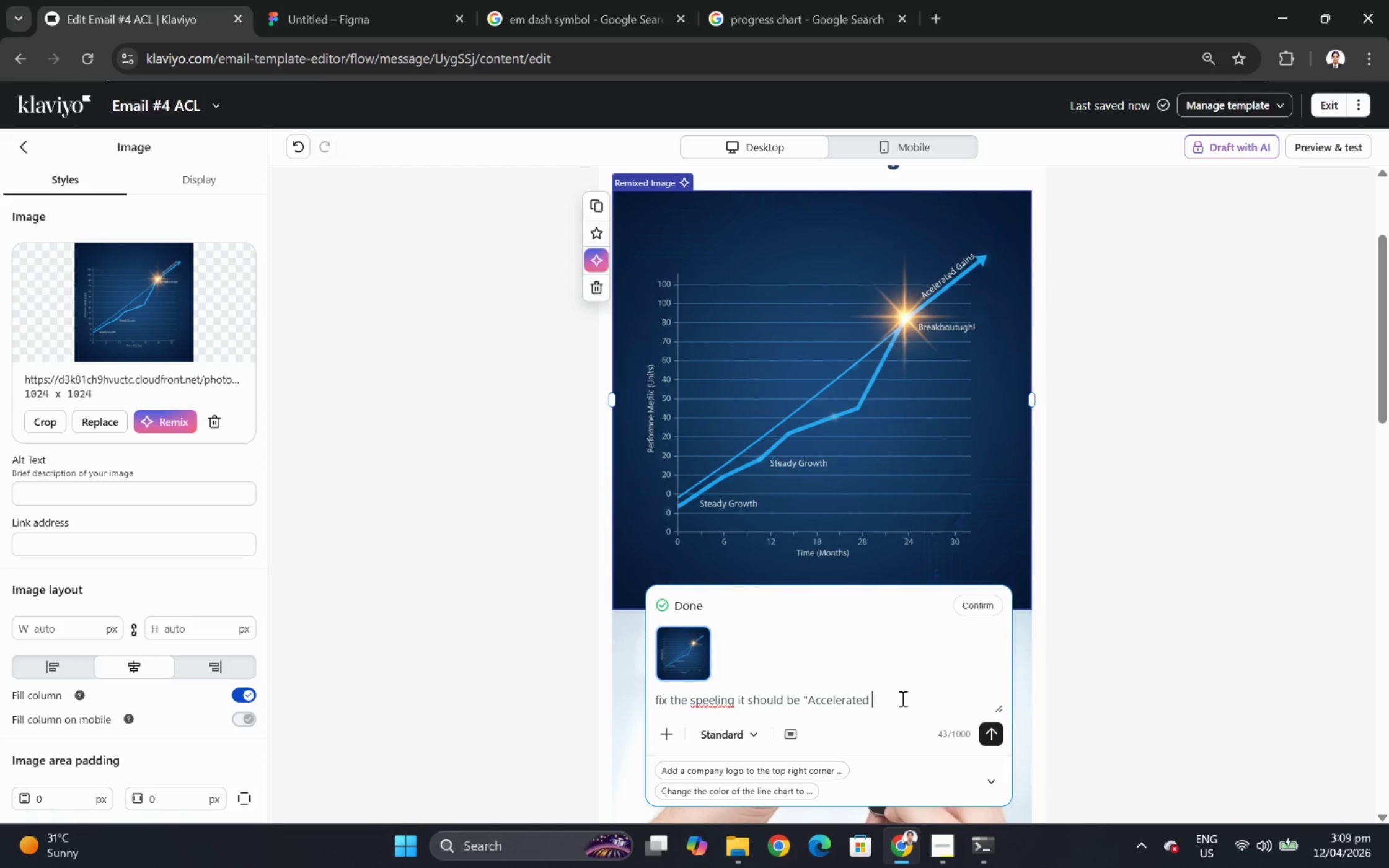 
hold_key(key=Backspace, duration=0.78)
 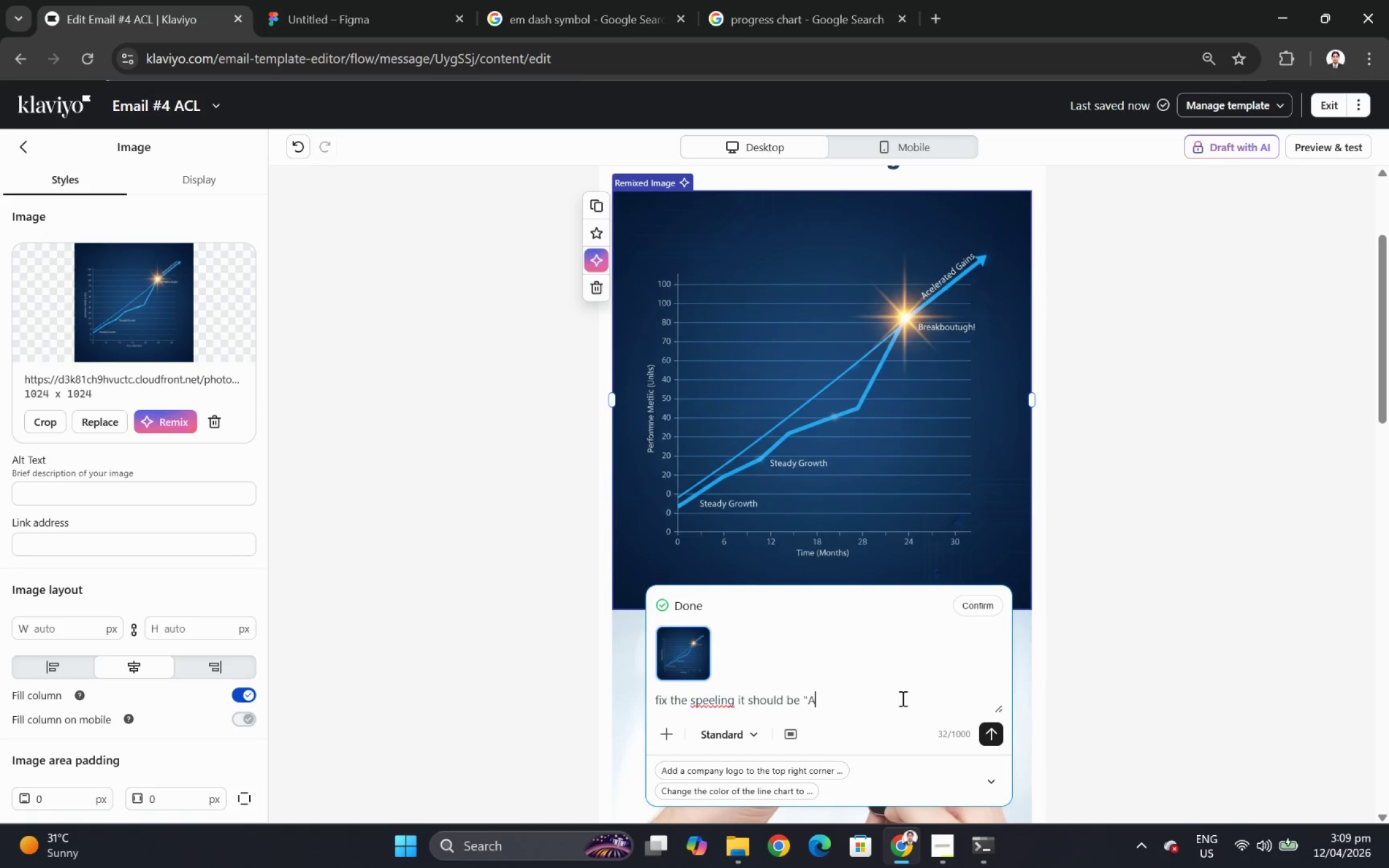 
hold_key(key=Backspace, duration=0.59)
 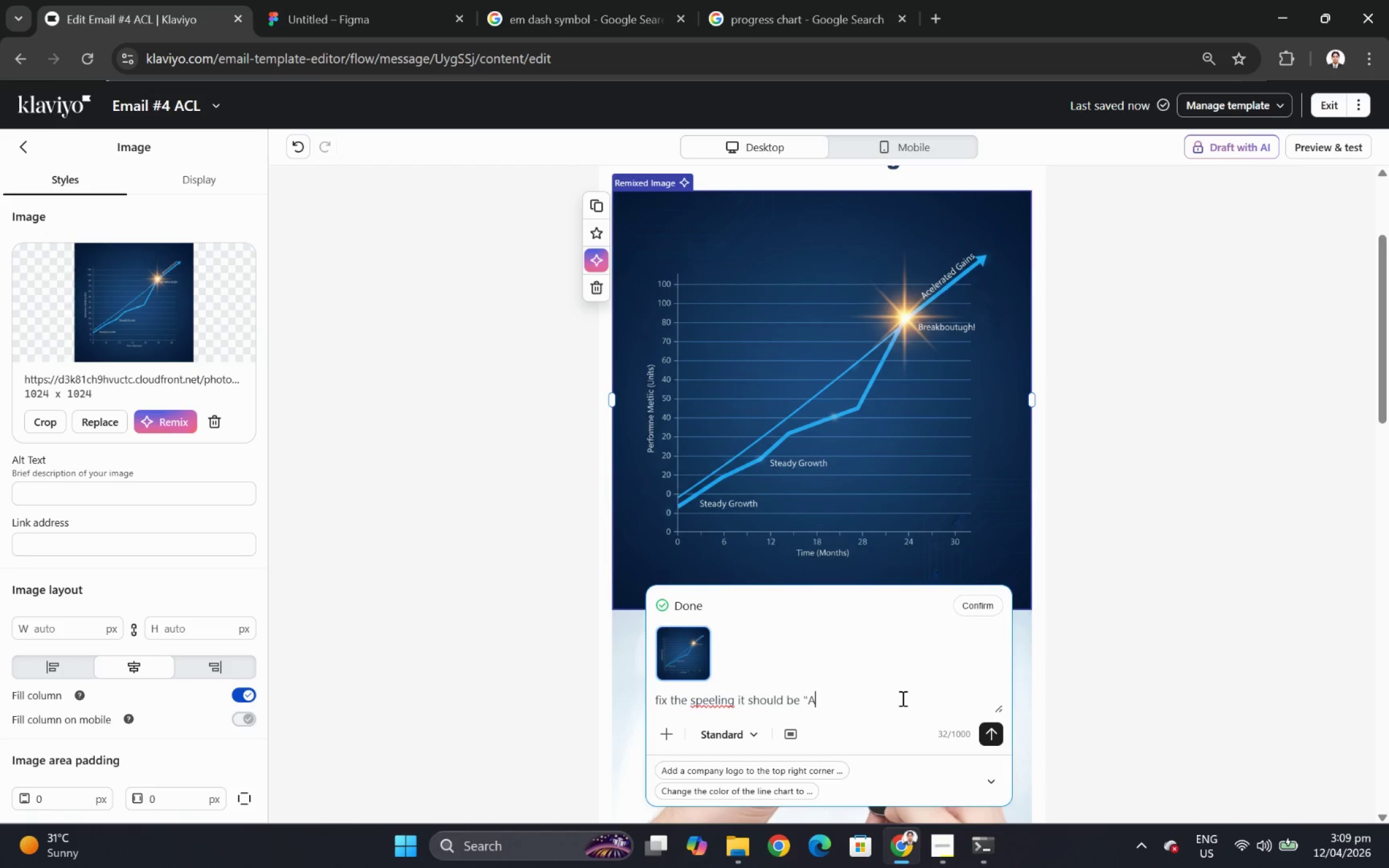 
key(Backspace)
type(Breakthrough")
 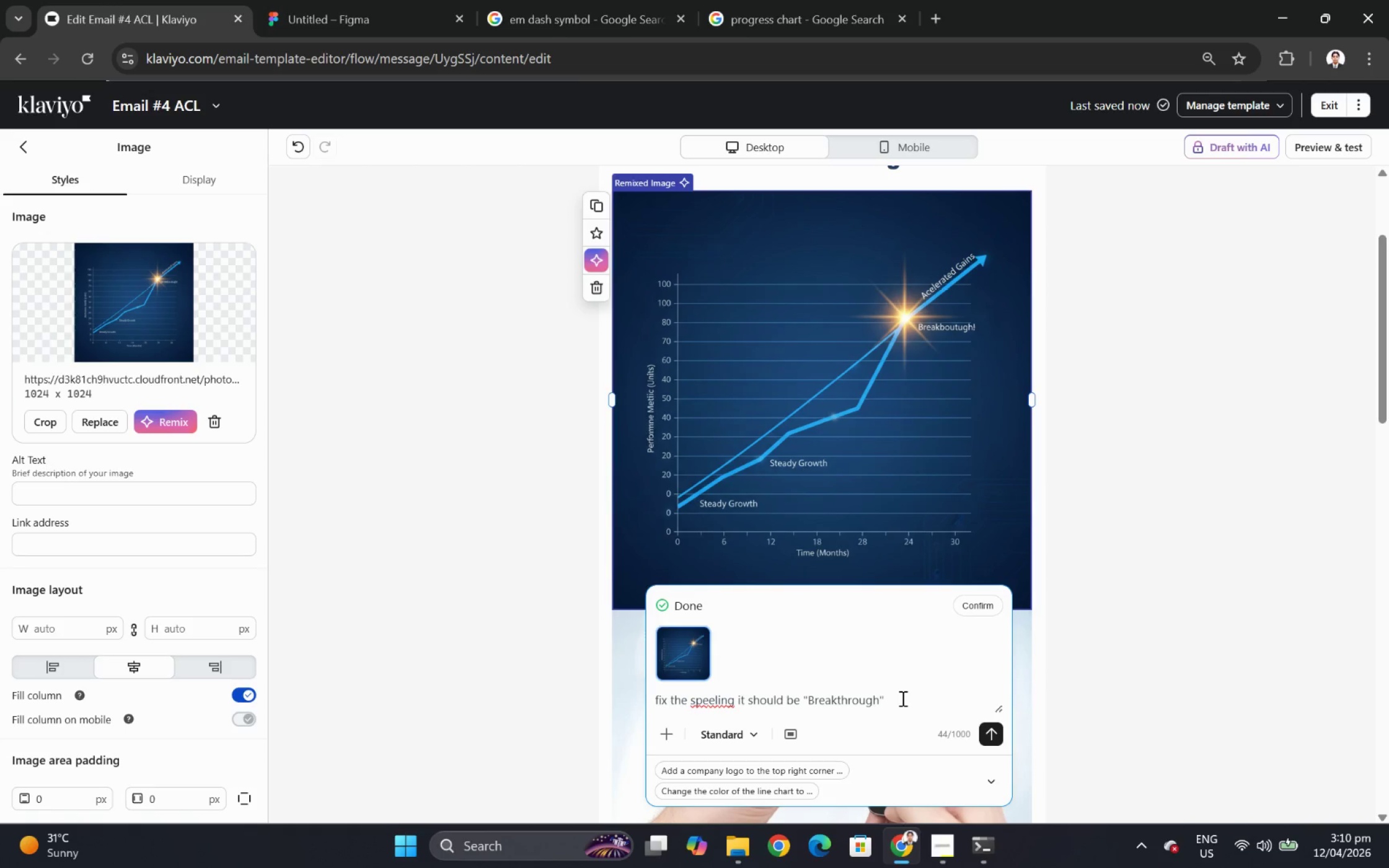 
left_click([655, 696])
 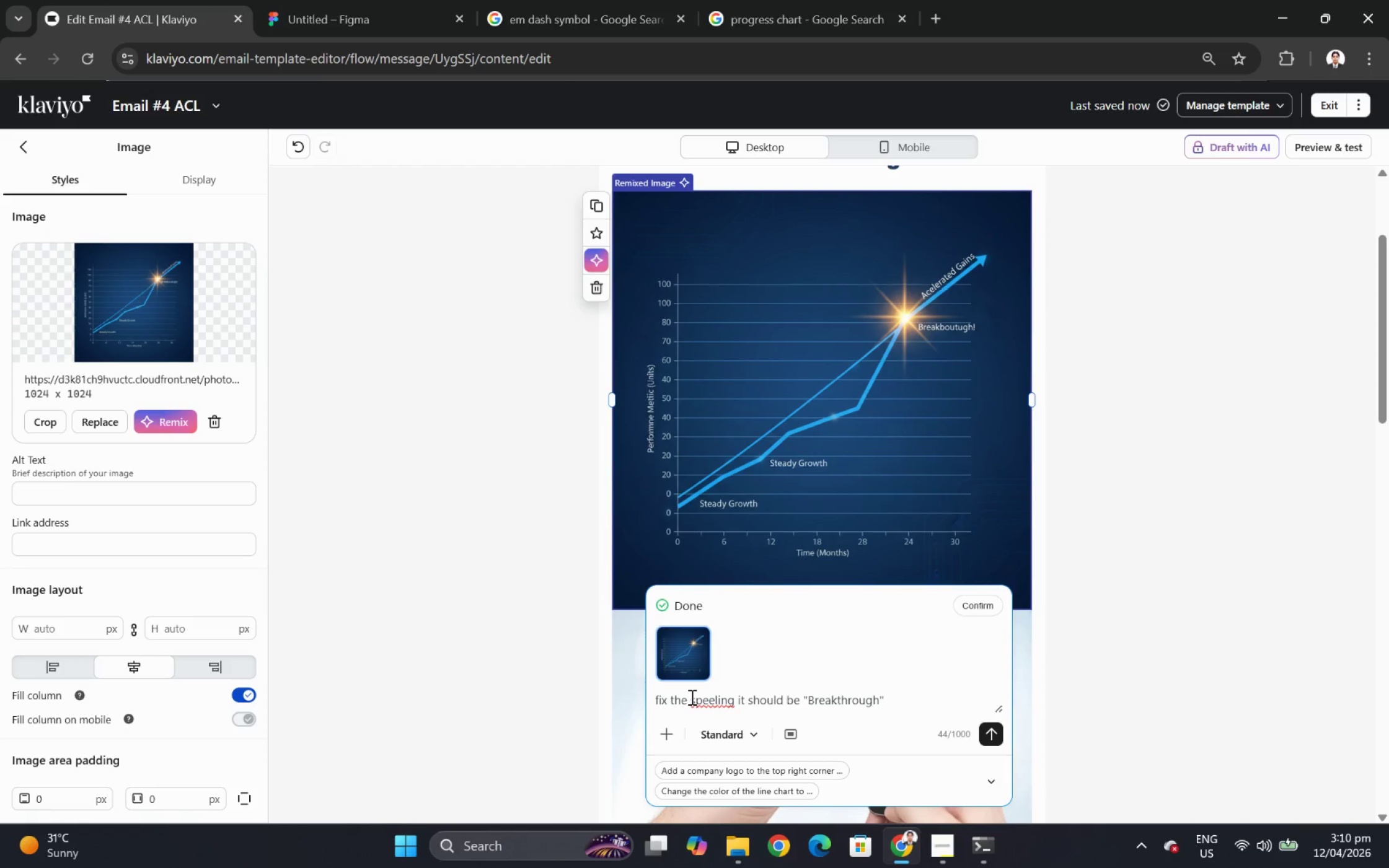 
type(Delete the acele)
key(Backspace)
type(erated Gains and )
 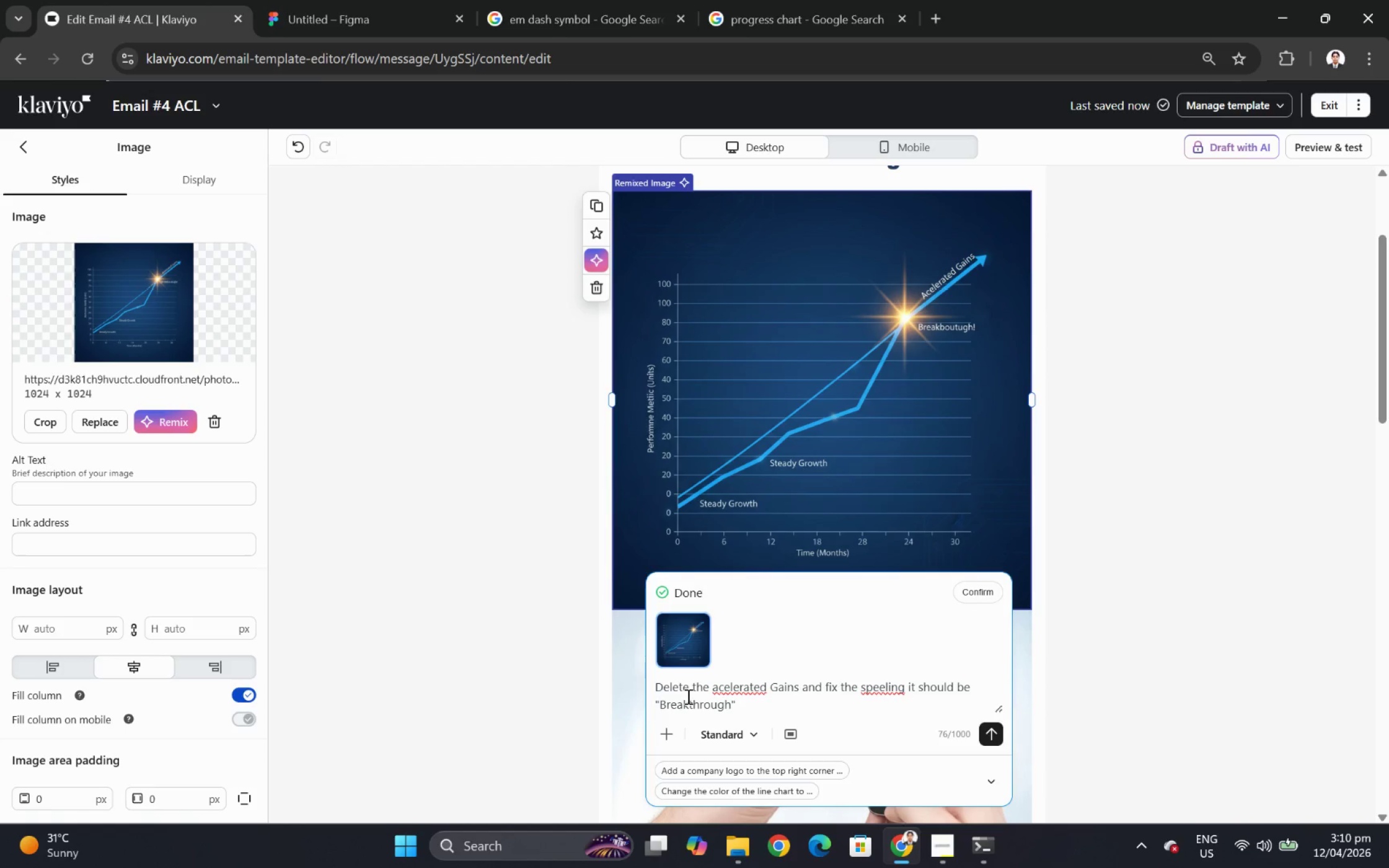 
left_click([883, 686])
 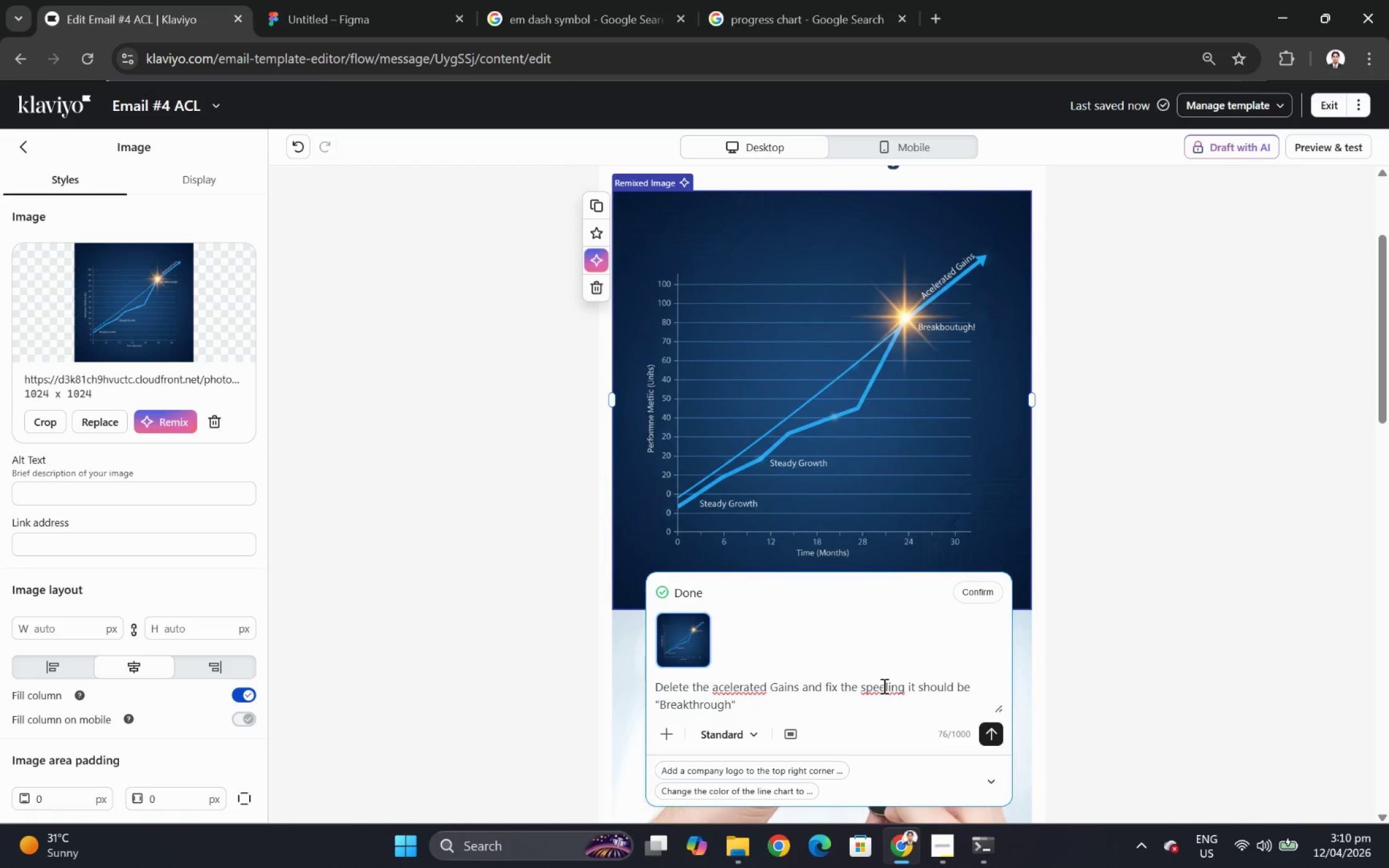 
key(Backspace)
 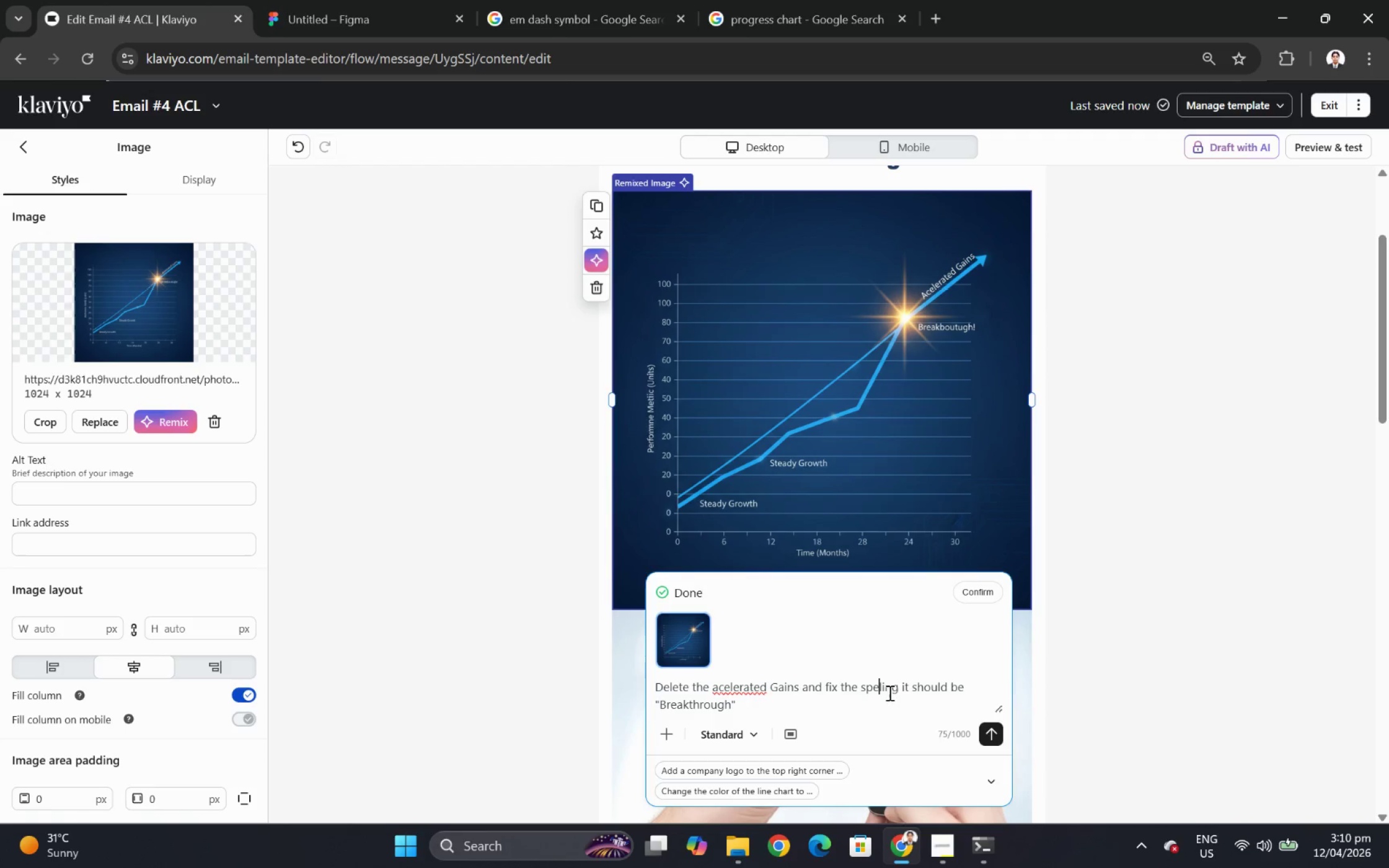 
key(L)
 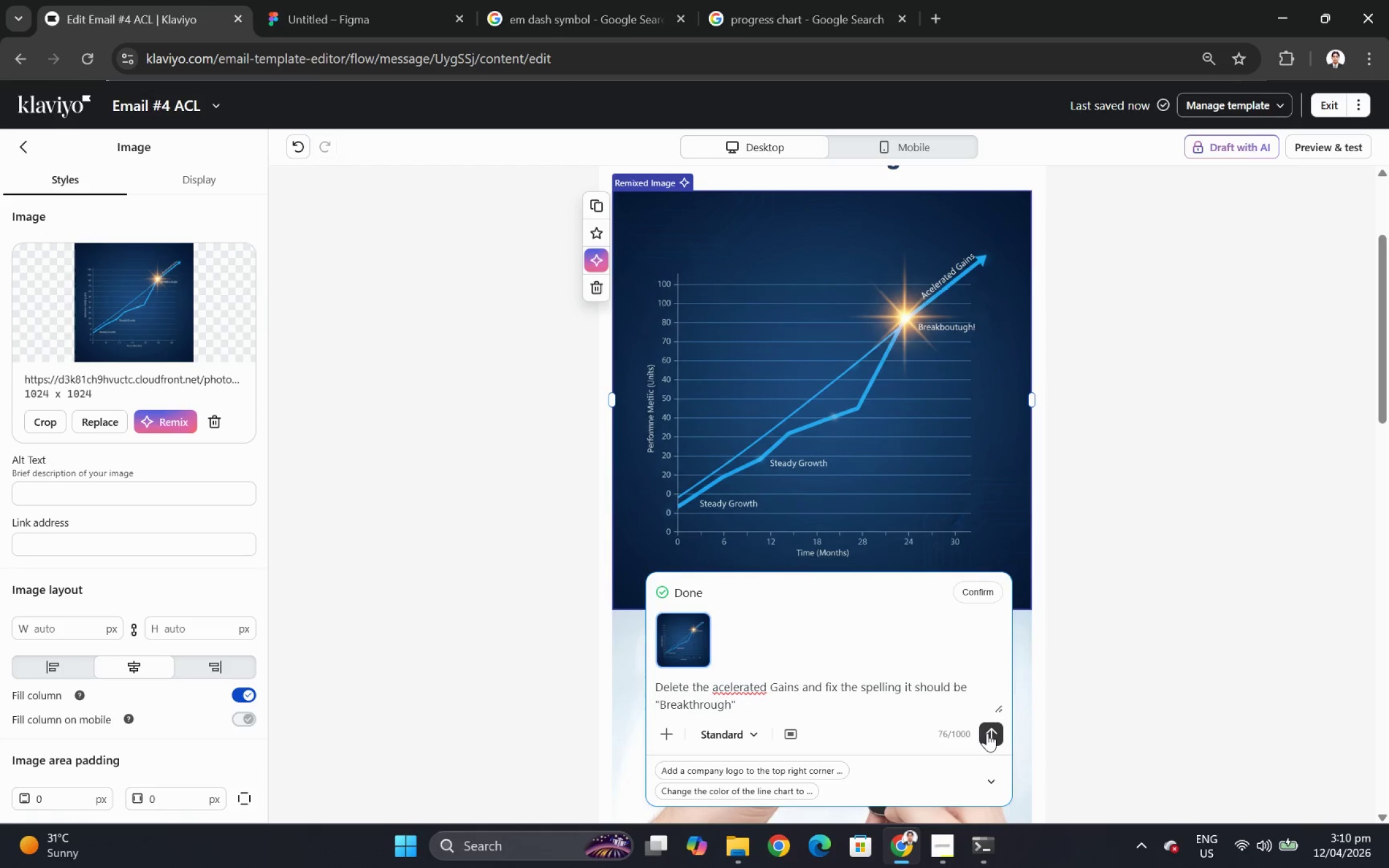 
left_click([987, 732])